 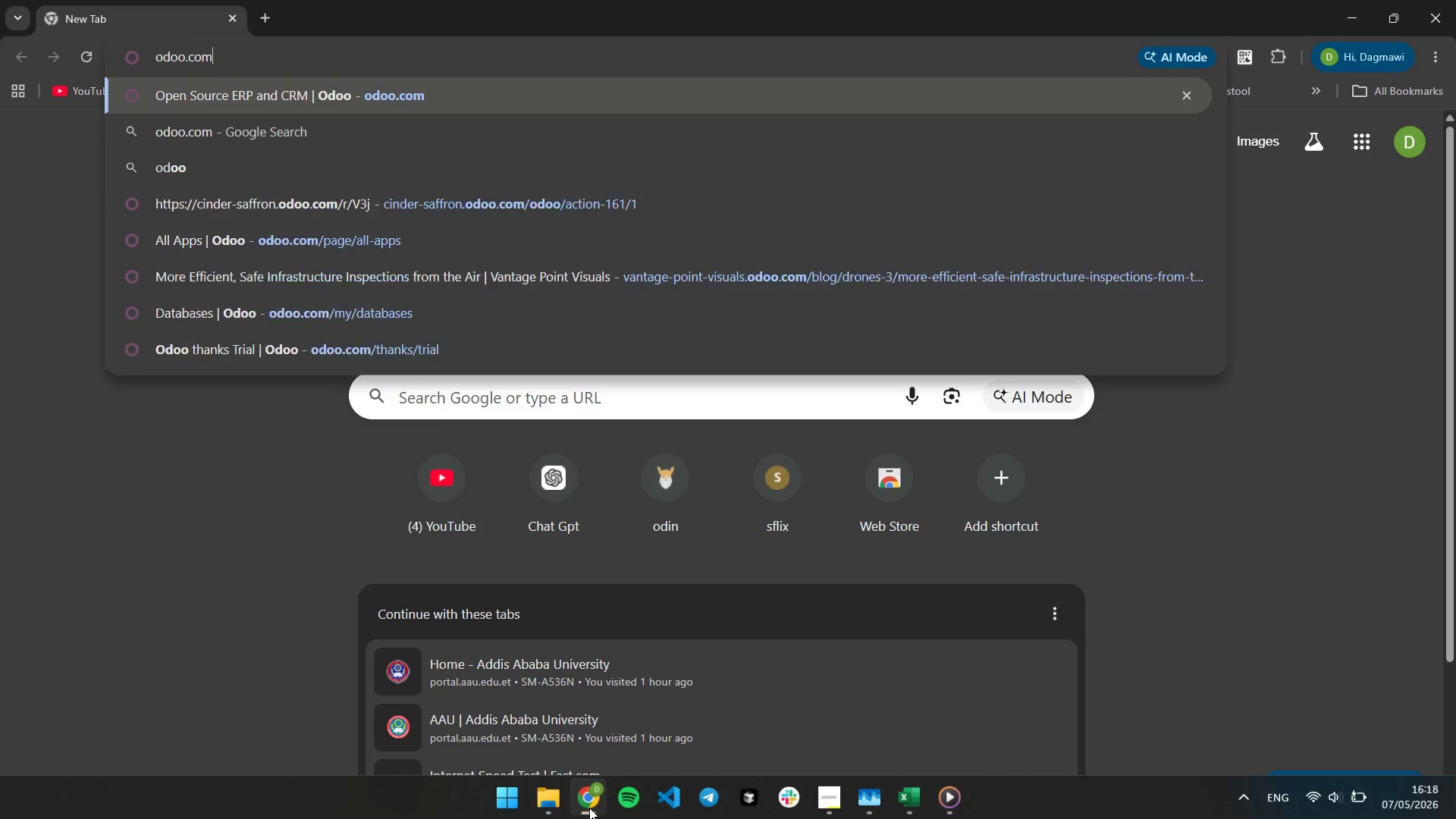 
key(Enter)
 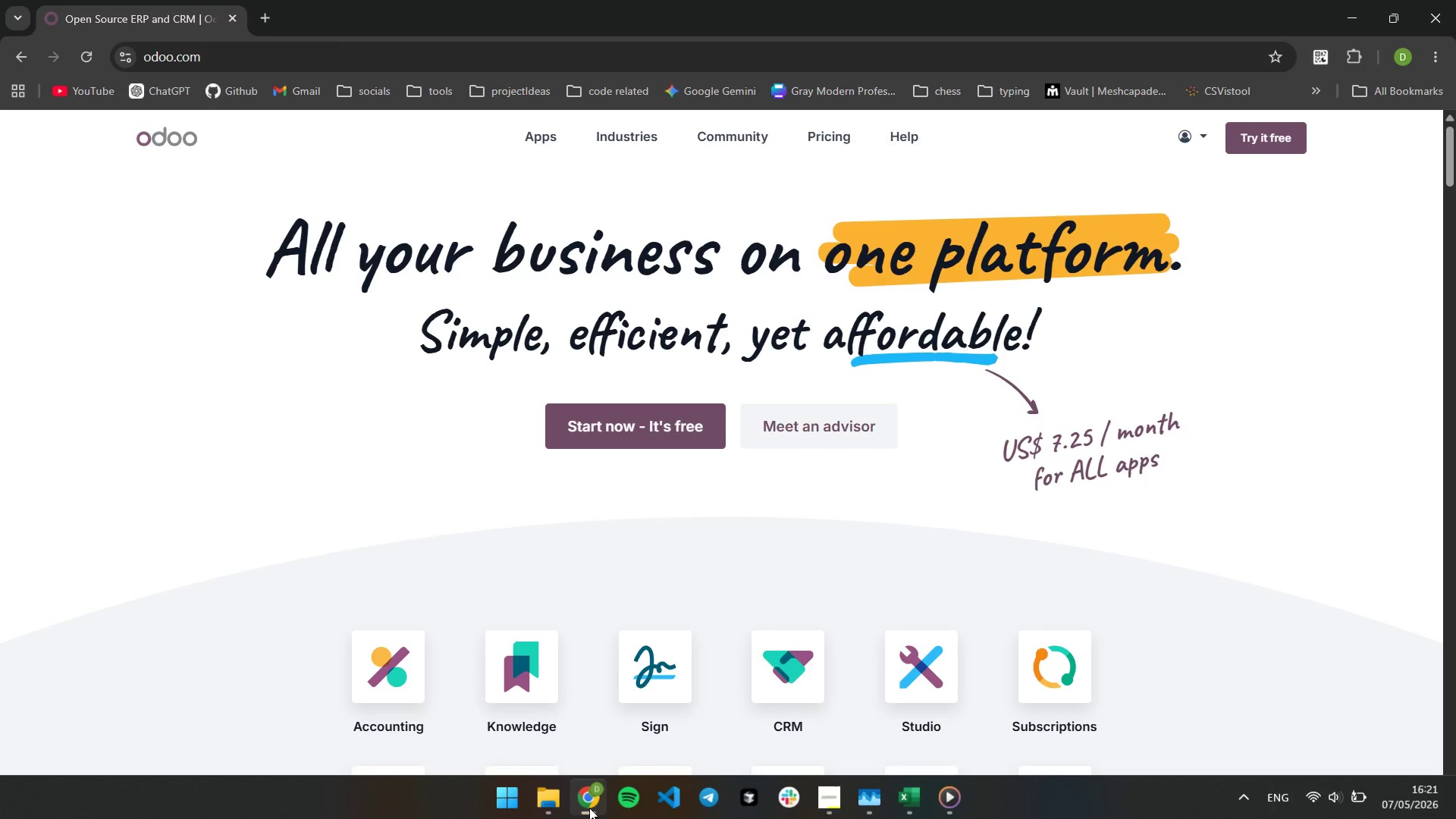 
wait(171.64)
 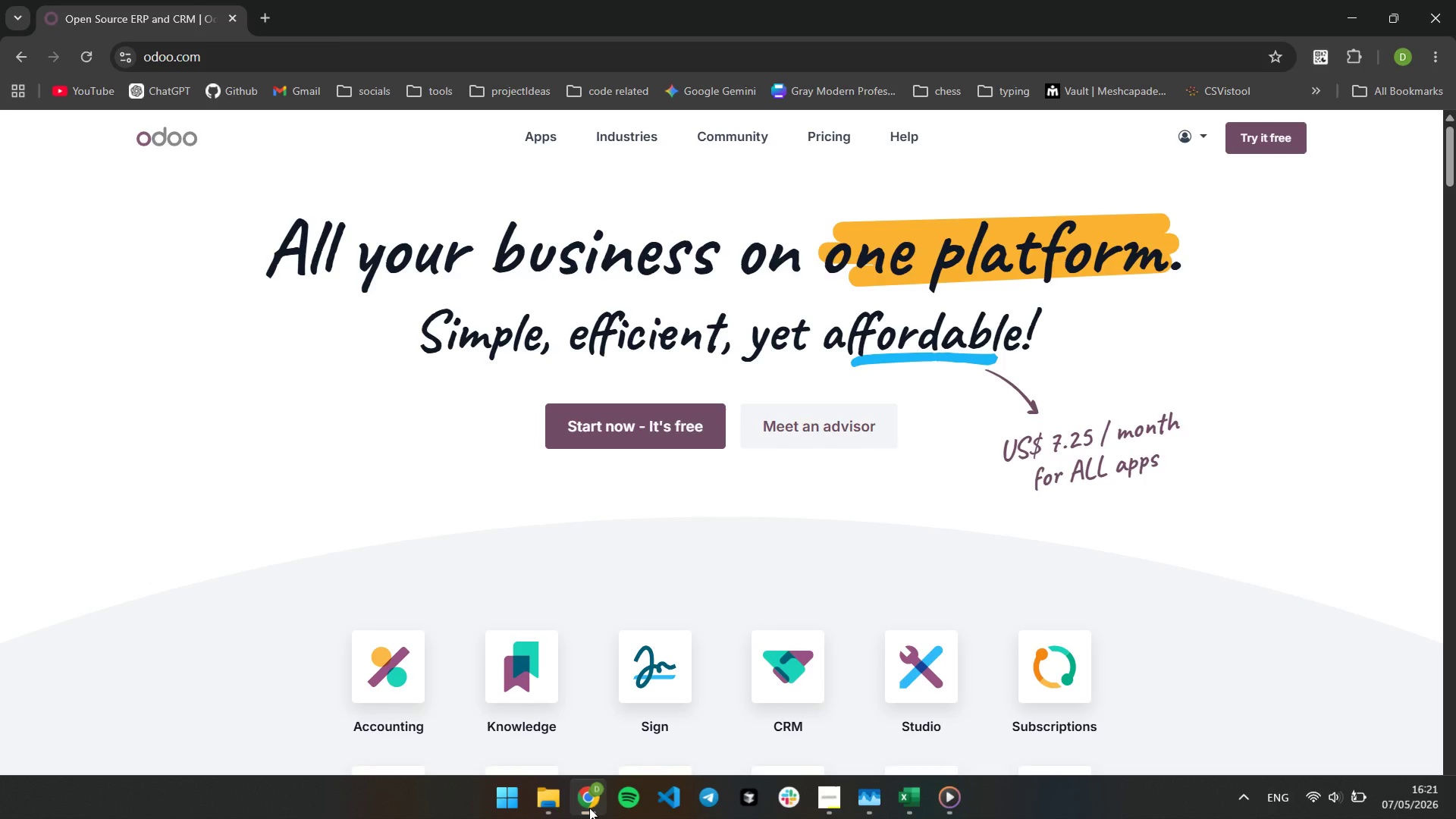 
left_click([1185, 129])
 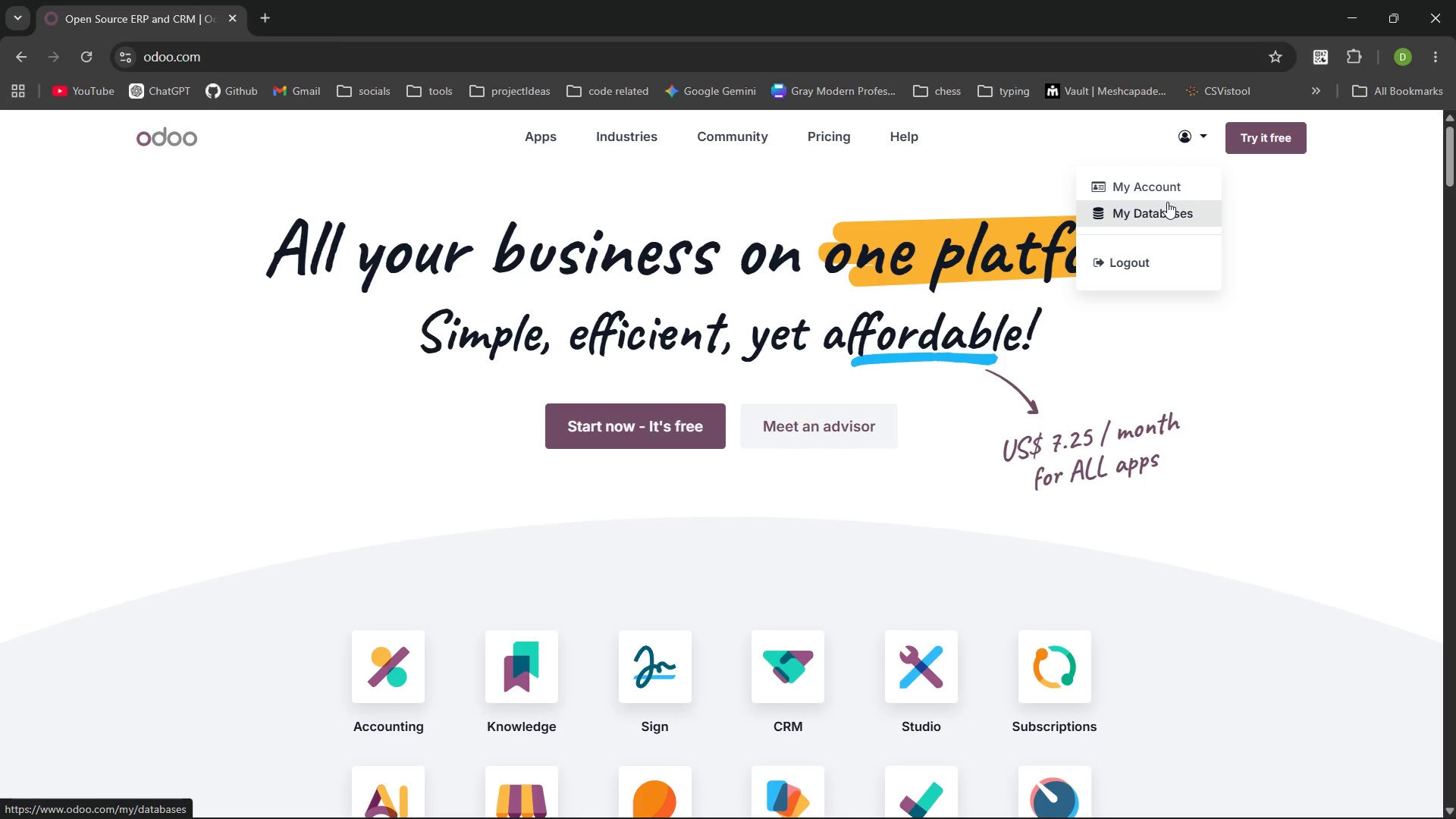 
left_click([1167, 205])
 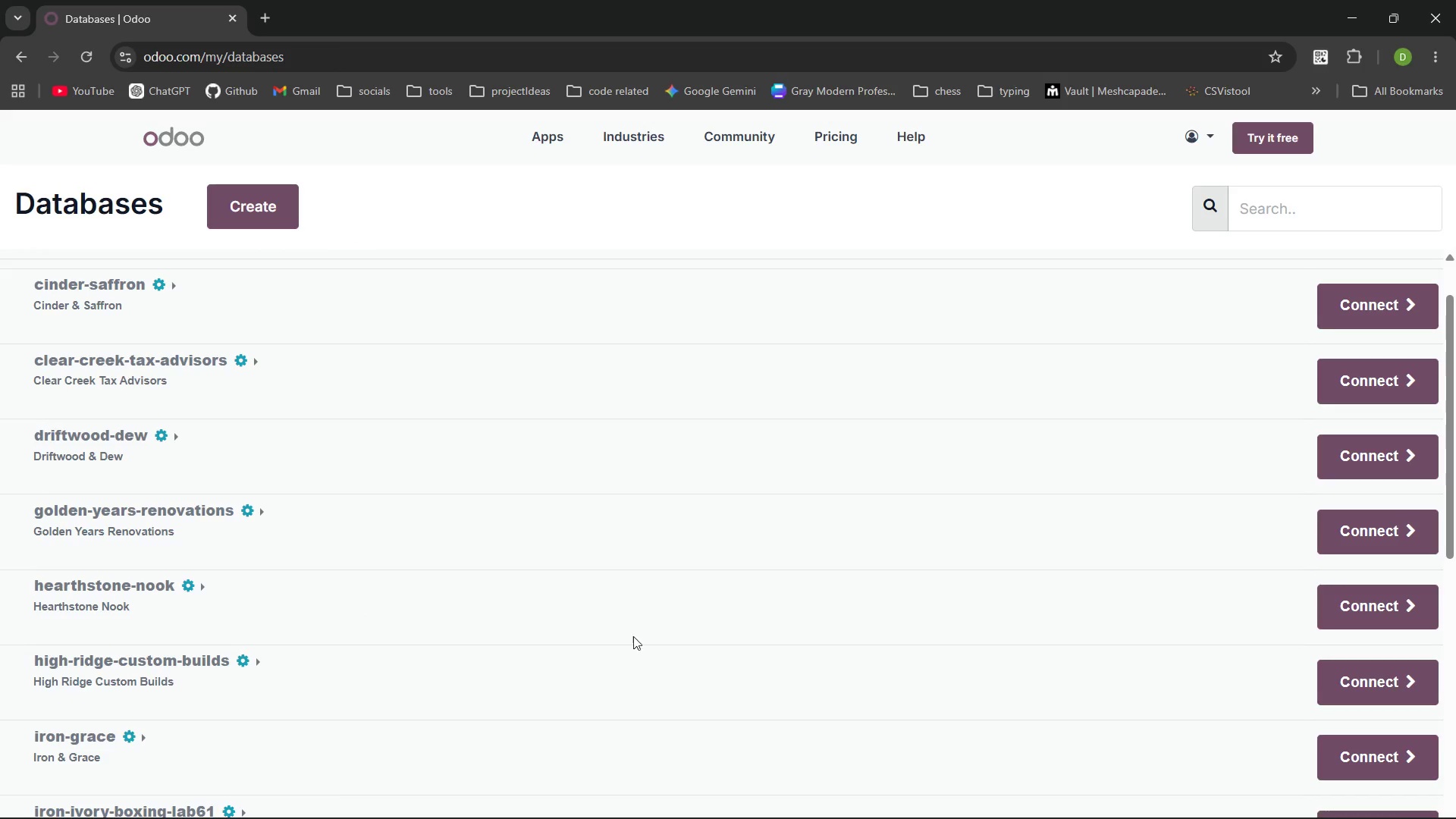 
left_click([1384, 676])
 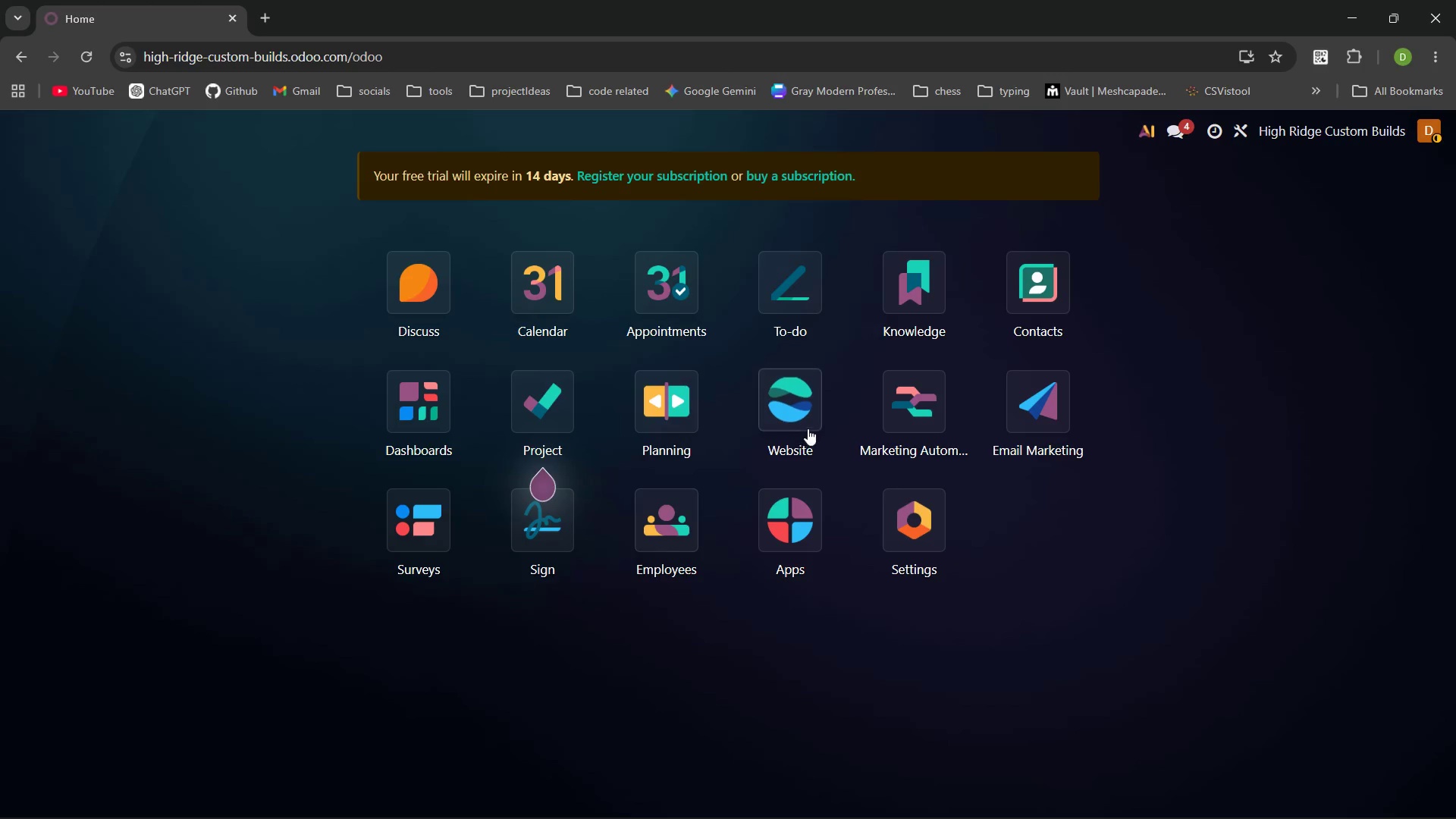 
wait(7.88)
 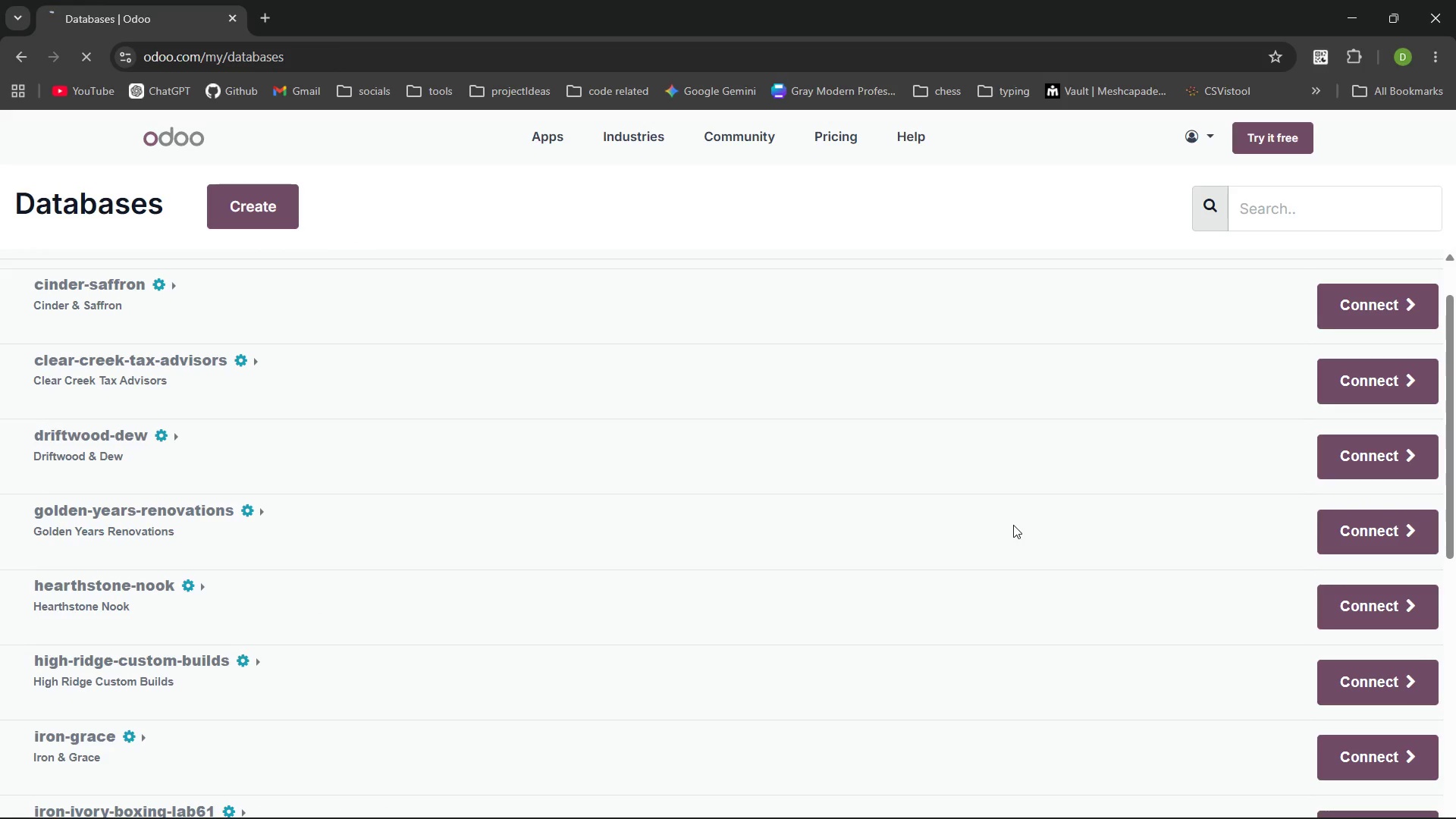 
left_click([1031, 408])
 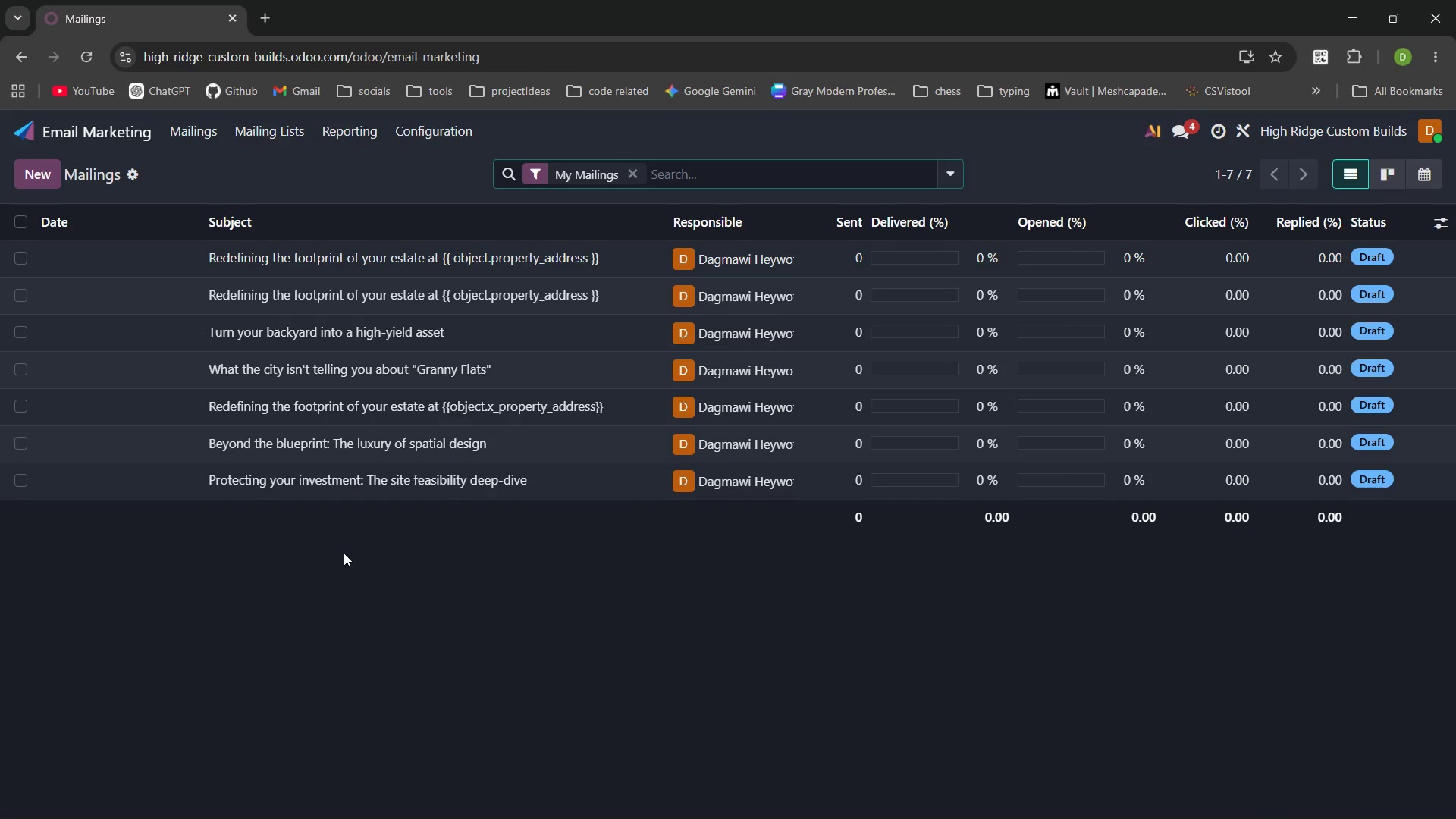 
wait(47.7)
 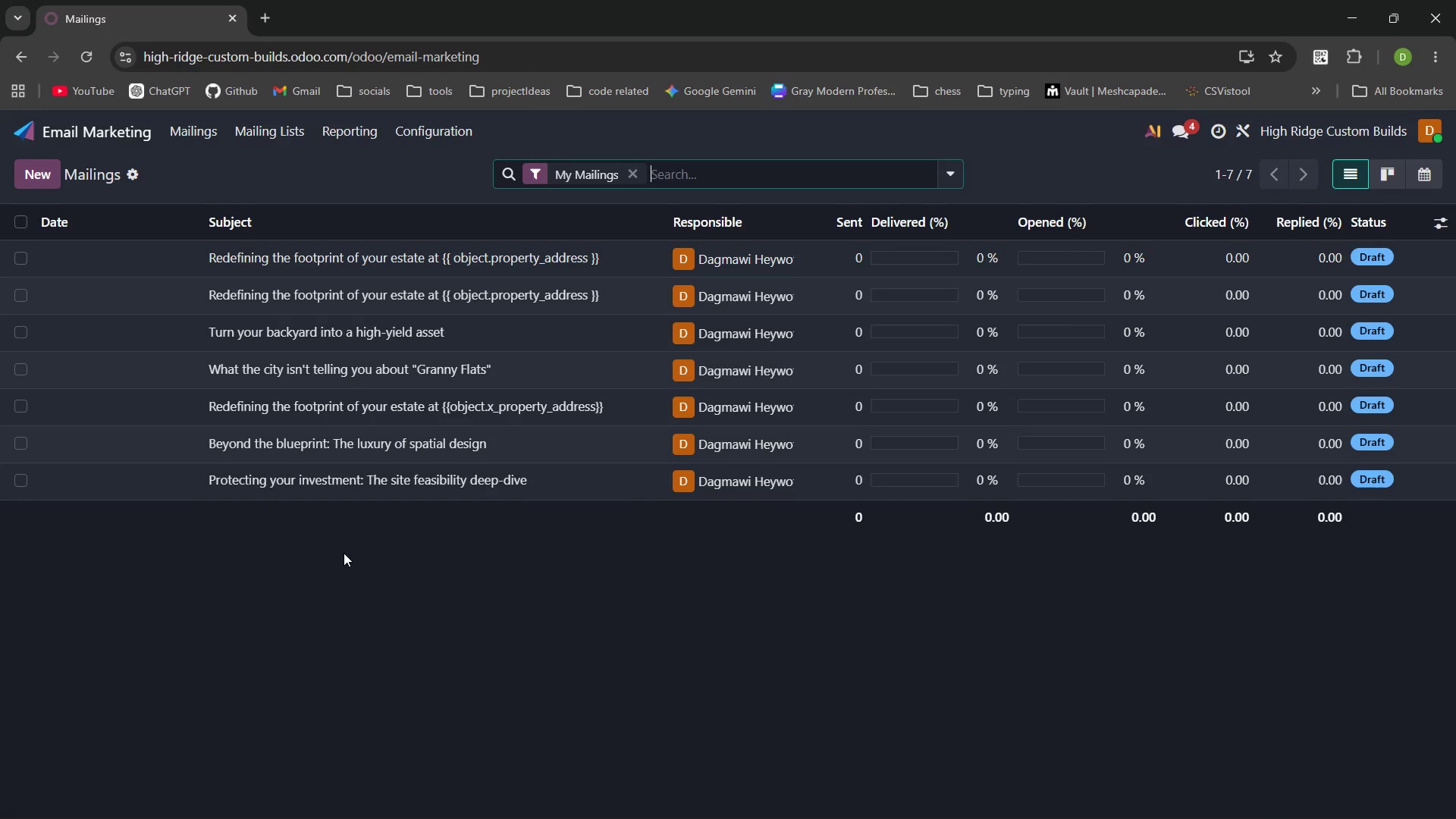 
mouse_move([283, 348])
 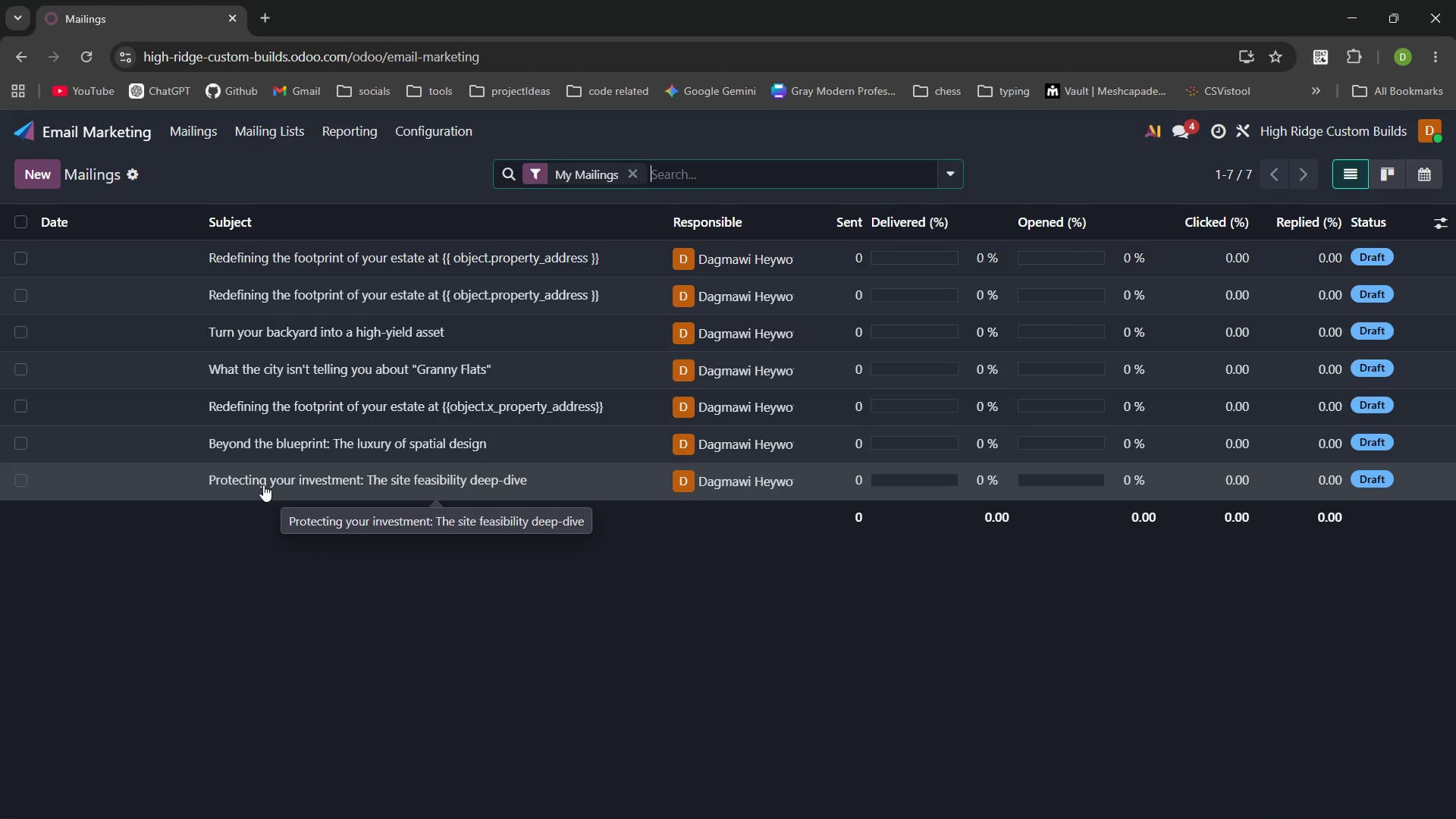 
wait(51.69)
 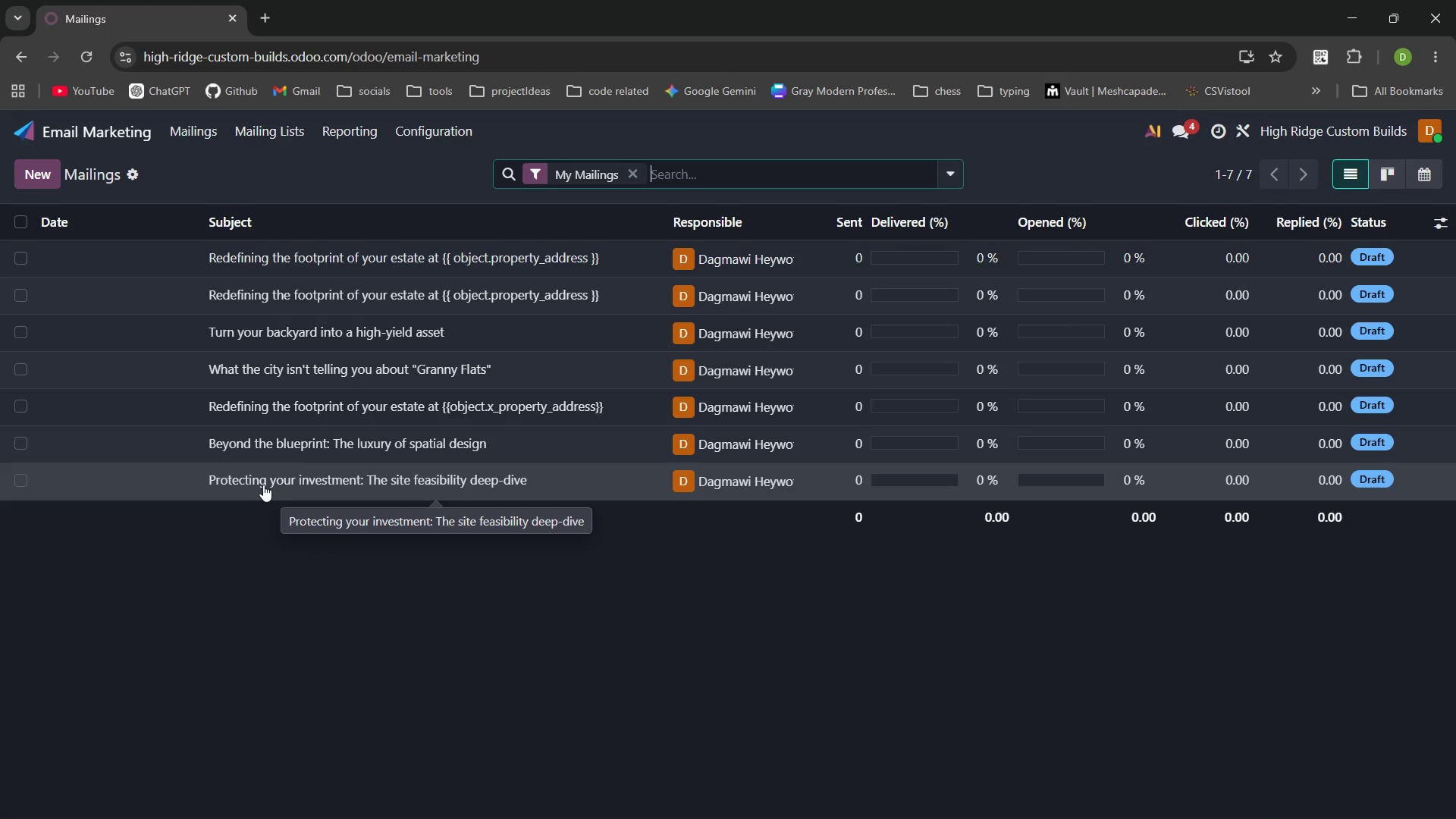 
mouse_move([318, 320])
 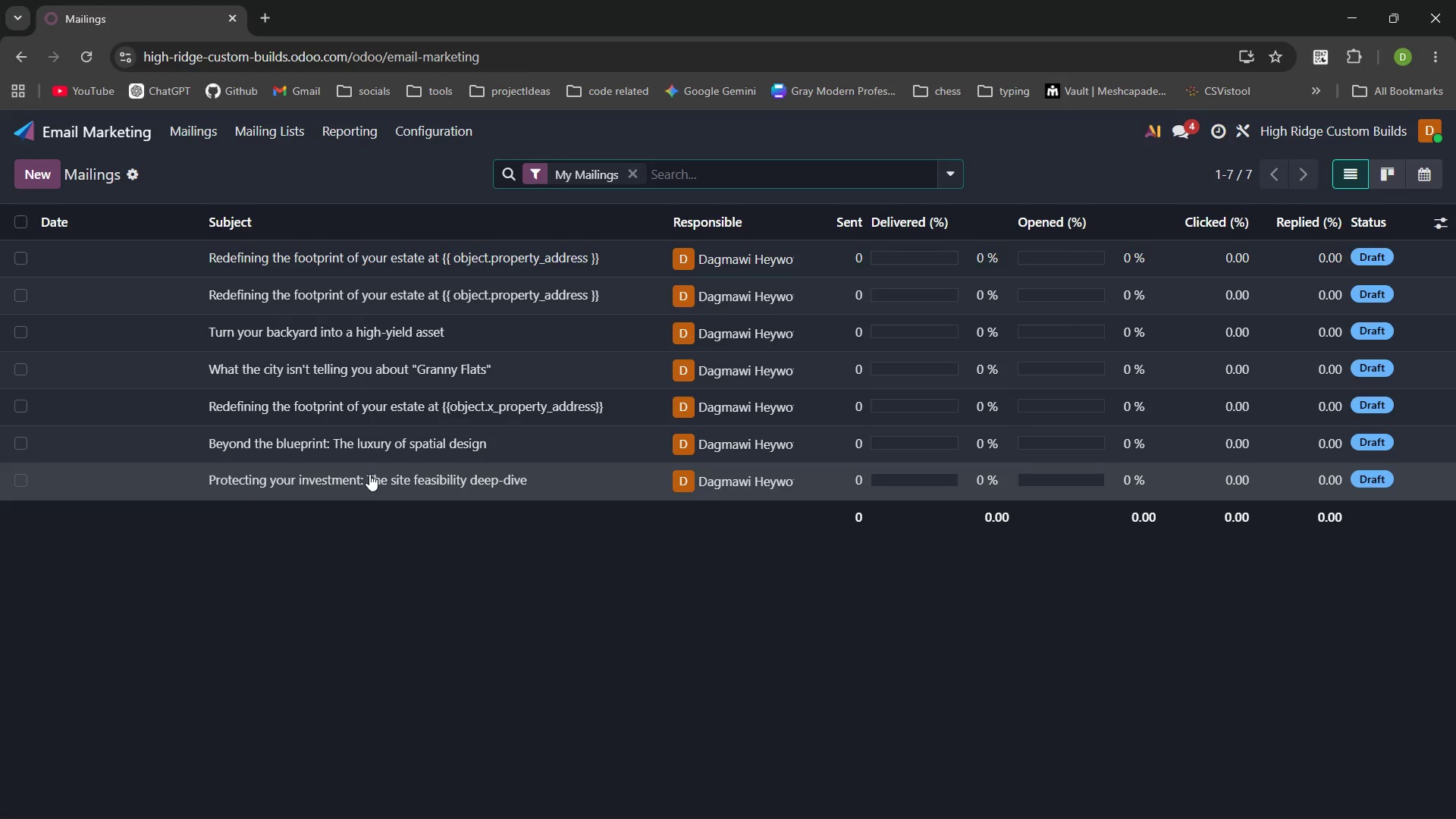 
wait(15.54)
 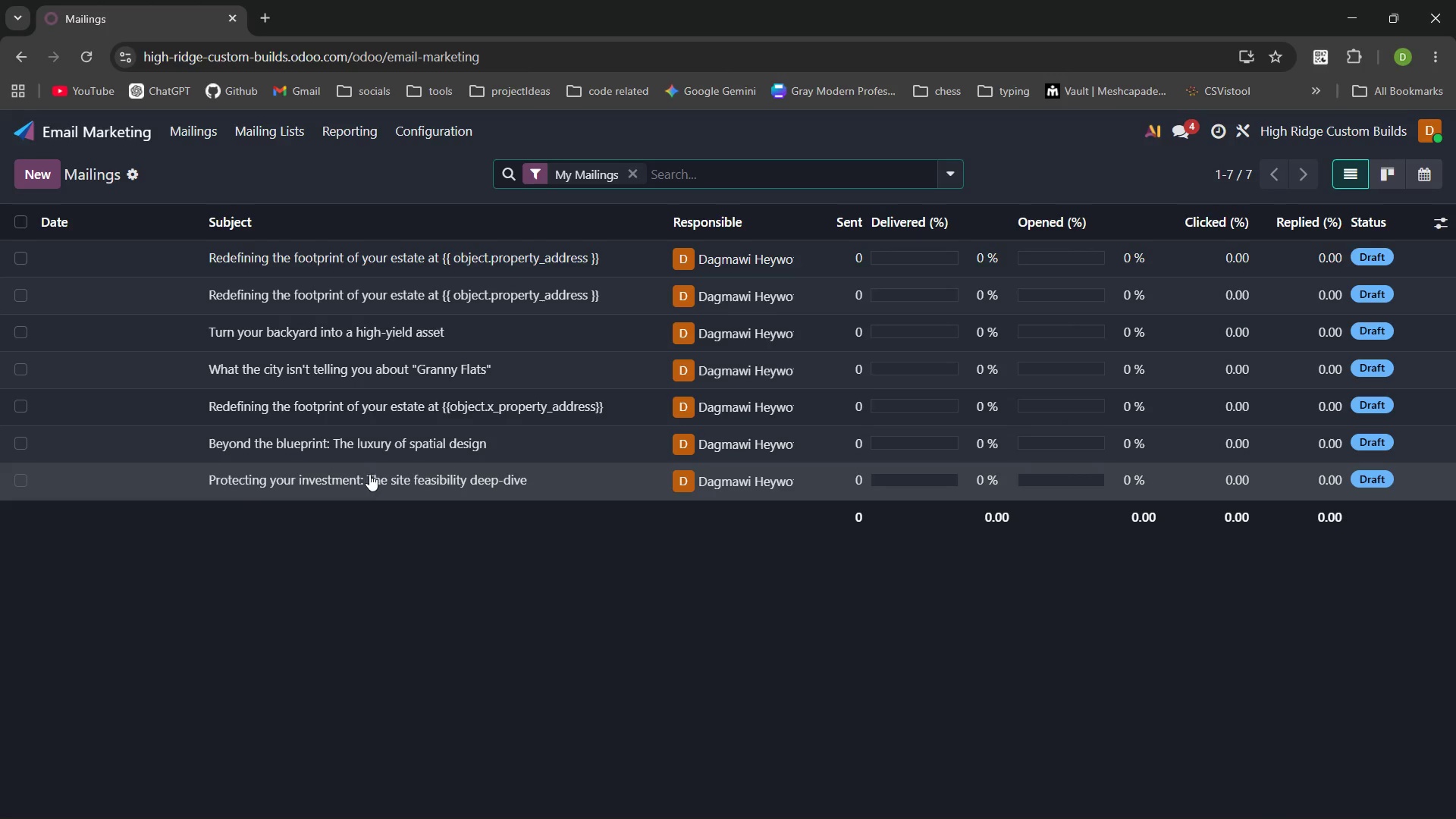 
left_click([358, 476])
 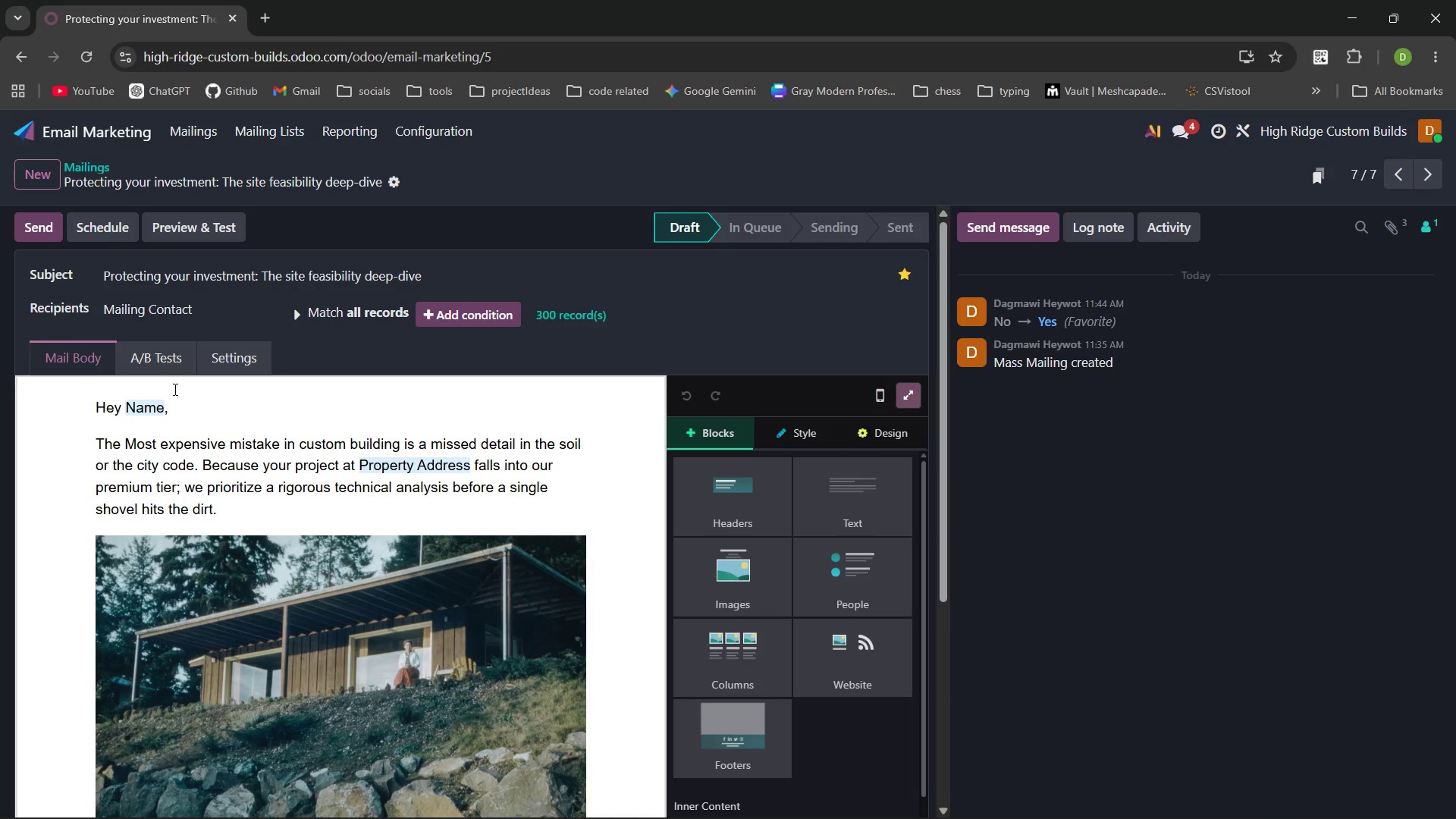 
left_click([19, 58])
 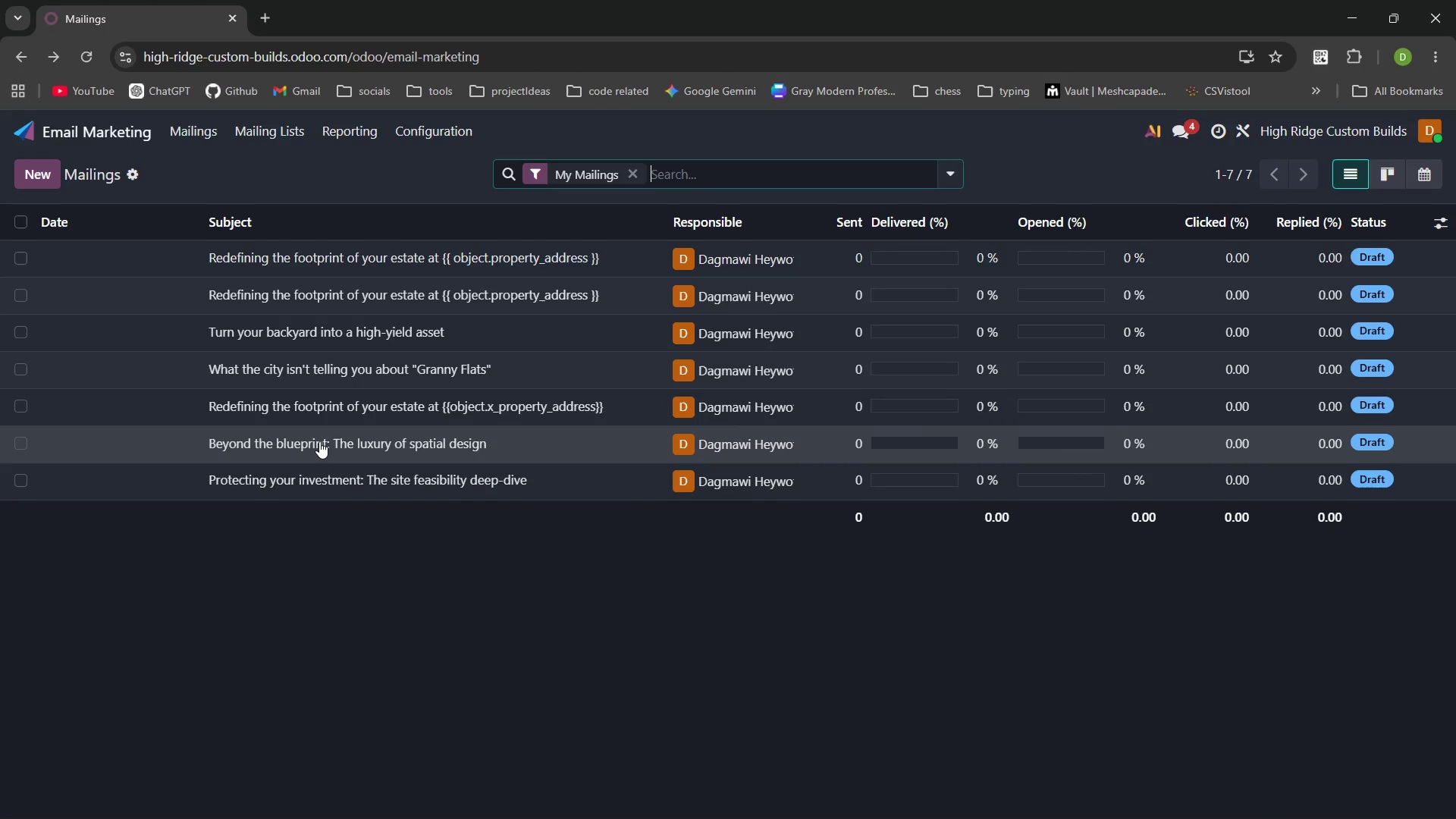 
left_click([319, 441])
 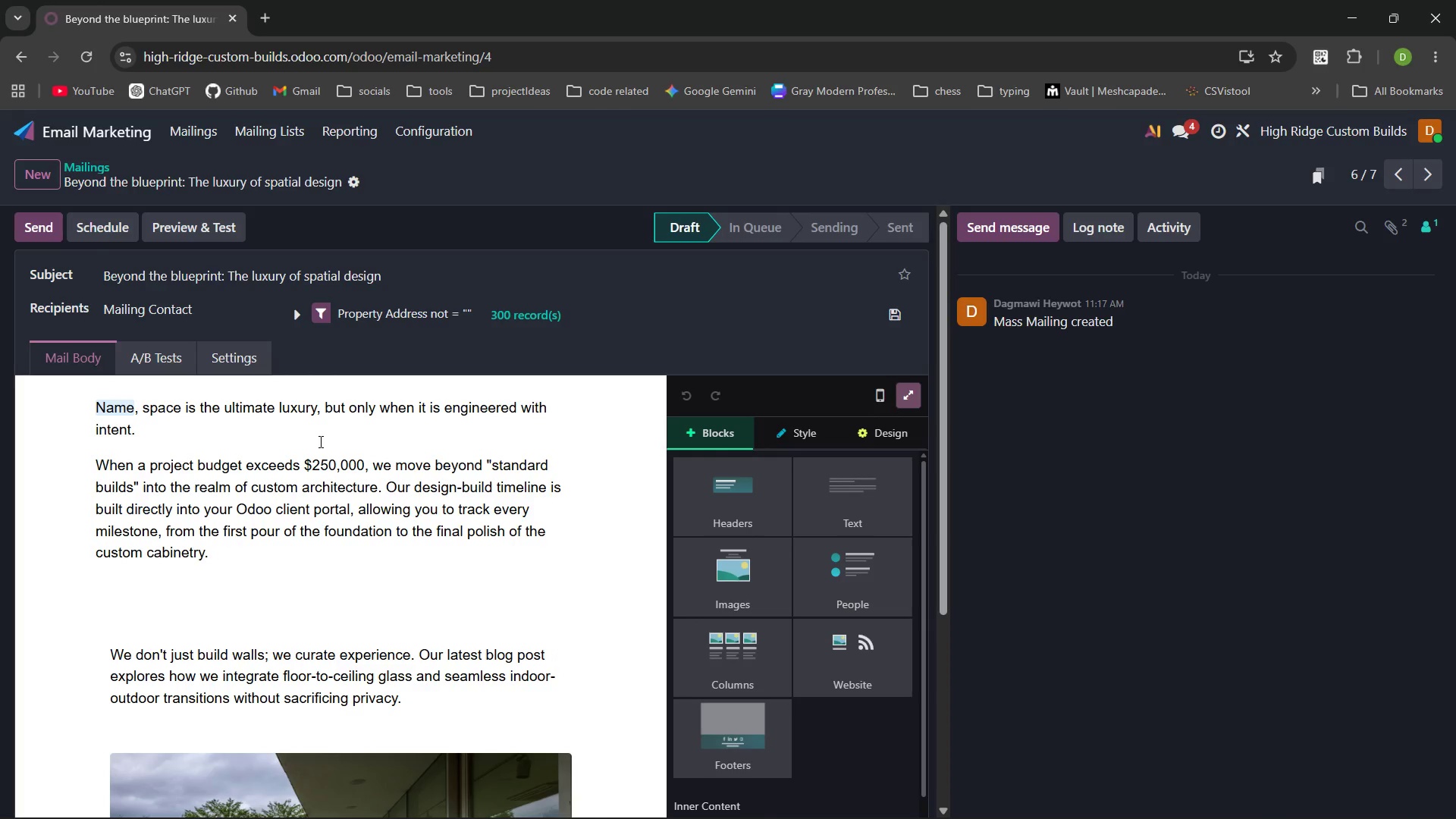 
wait(6.48)
 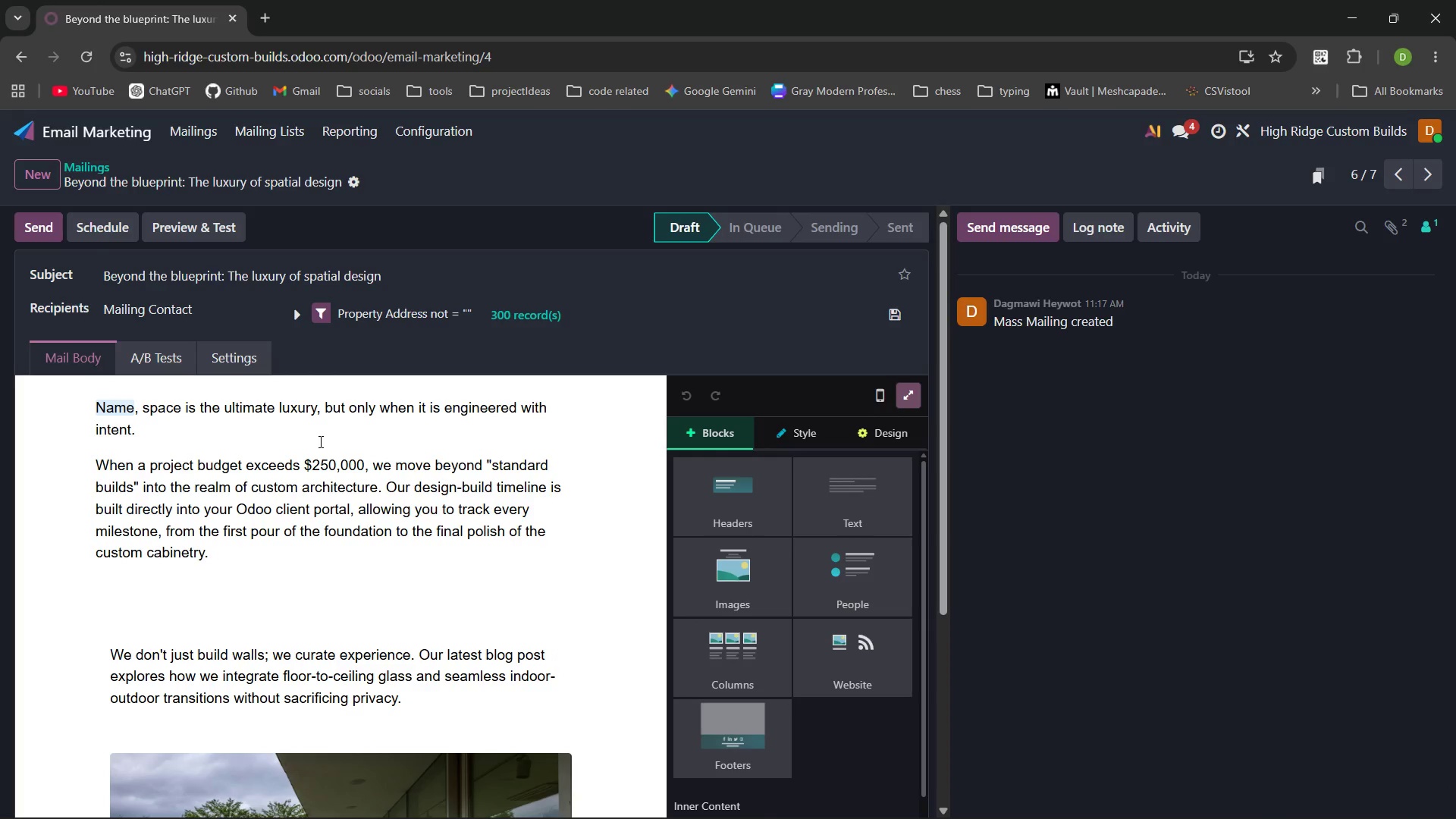 
left_click([15, 55])
 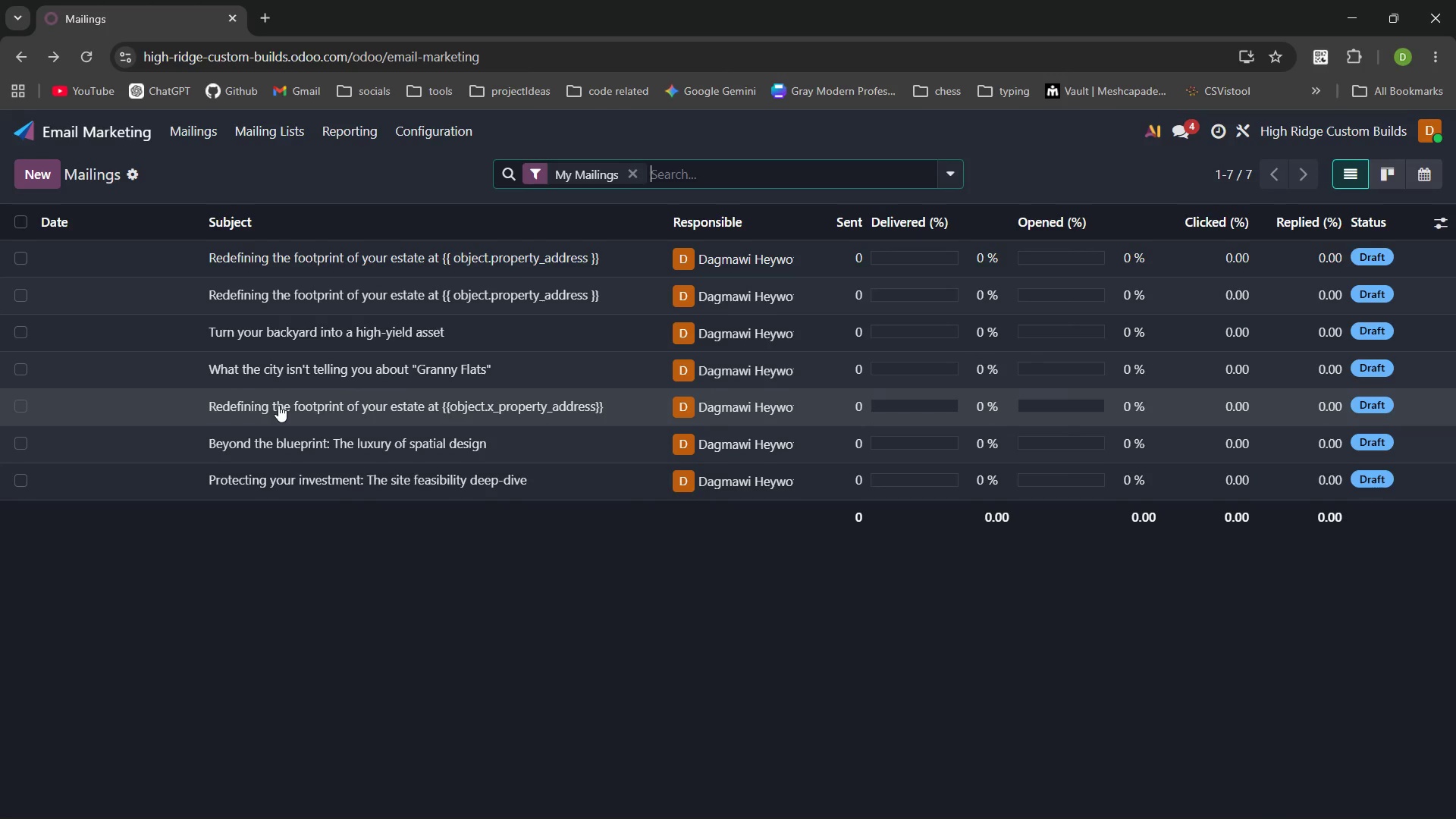 
left_click([278, 405])
 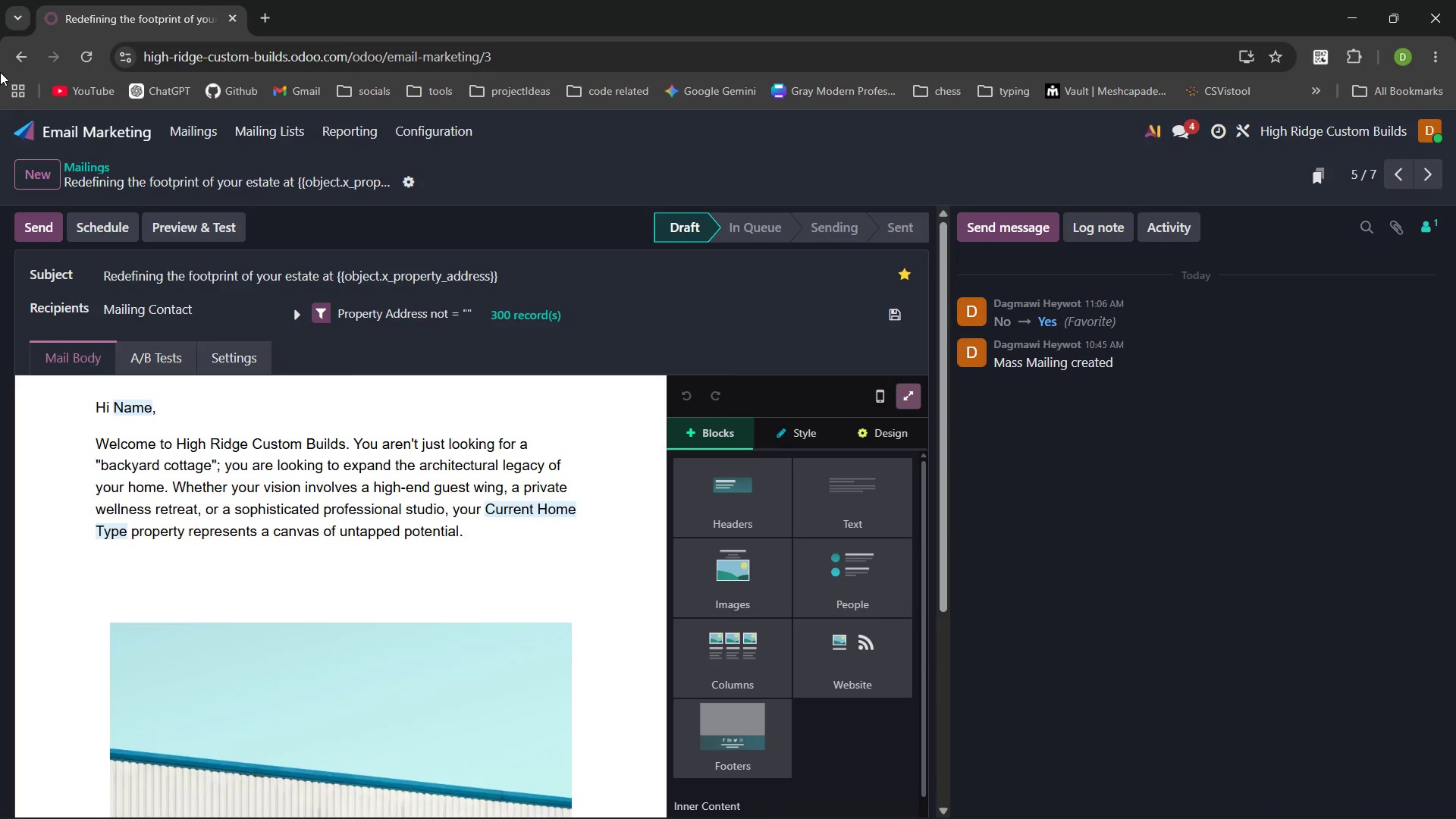 
left_click([18, 58])
 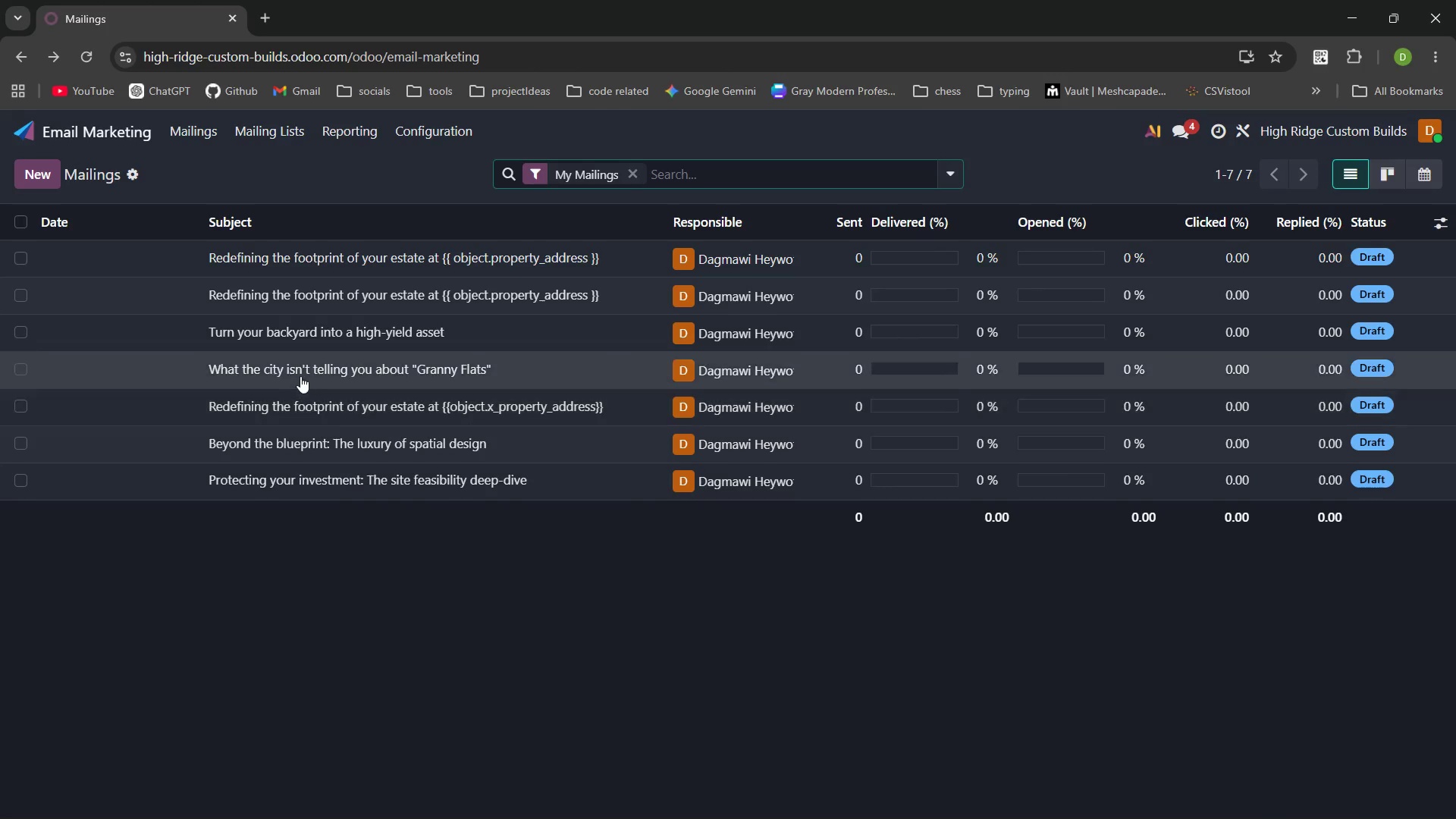 
left_click([300, 372])
 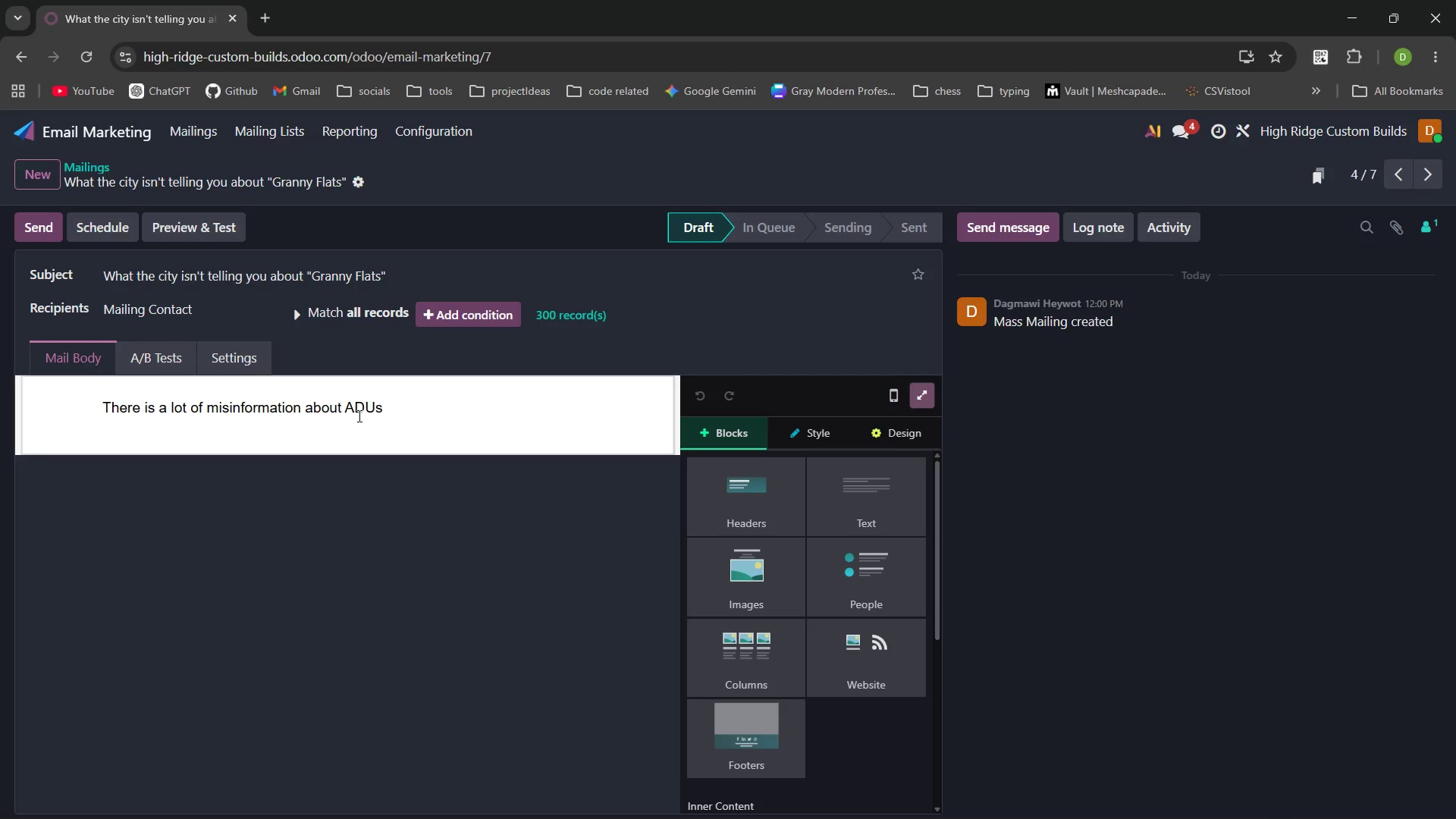 
wait(41.58)
 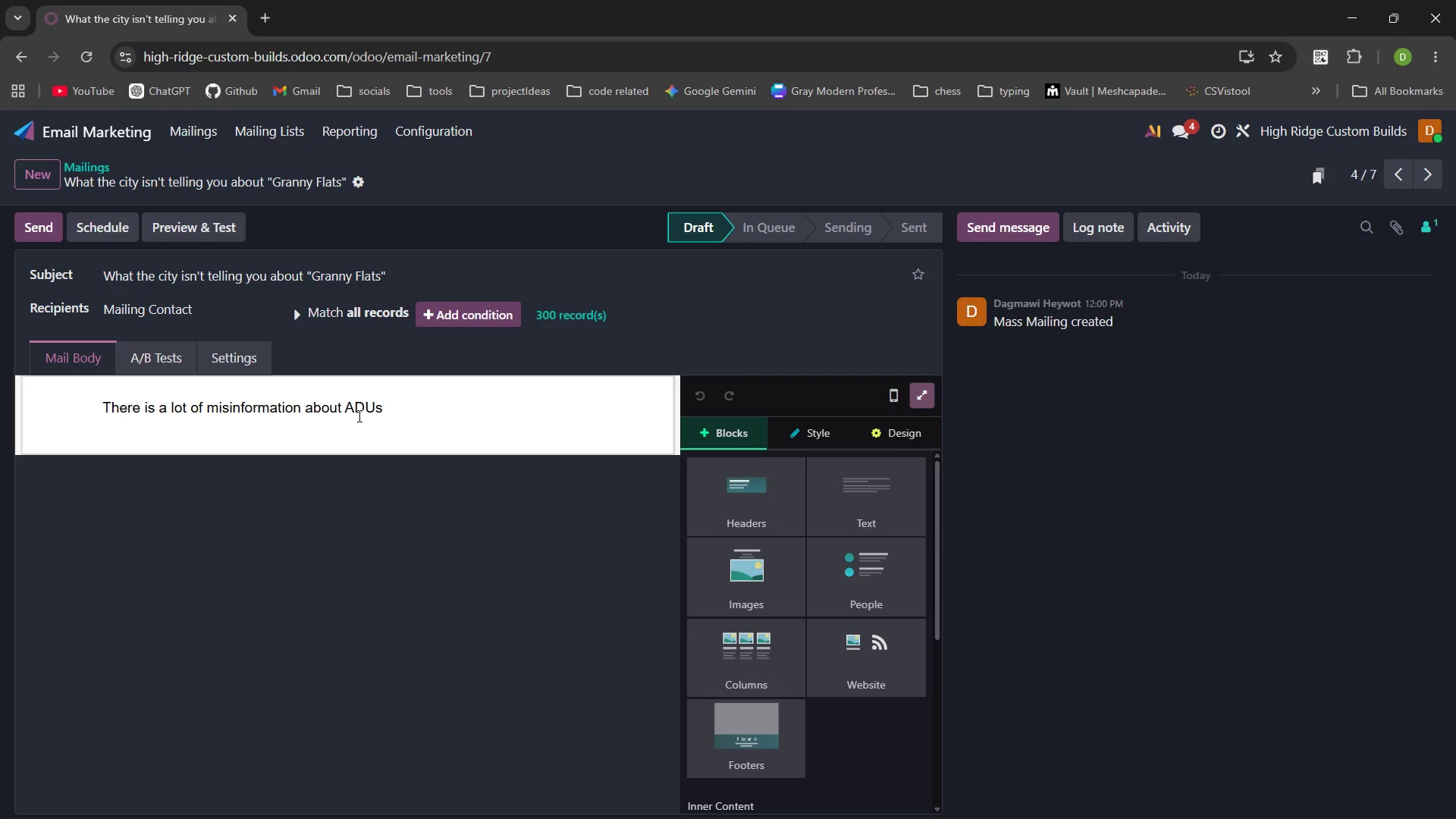 
left_click([403, 400])
 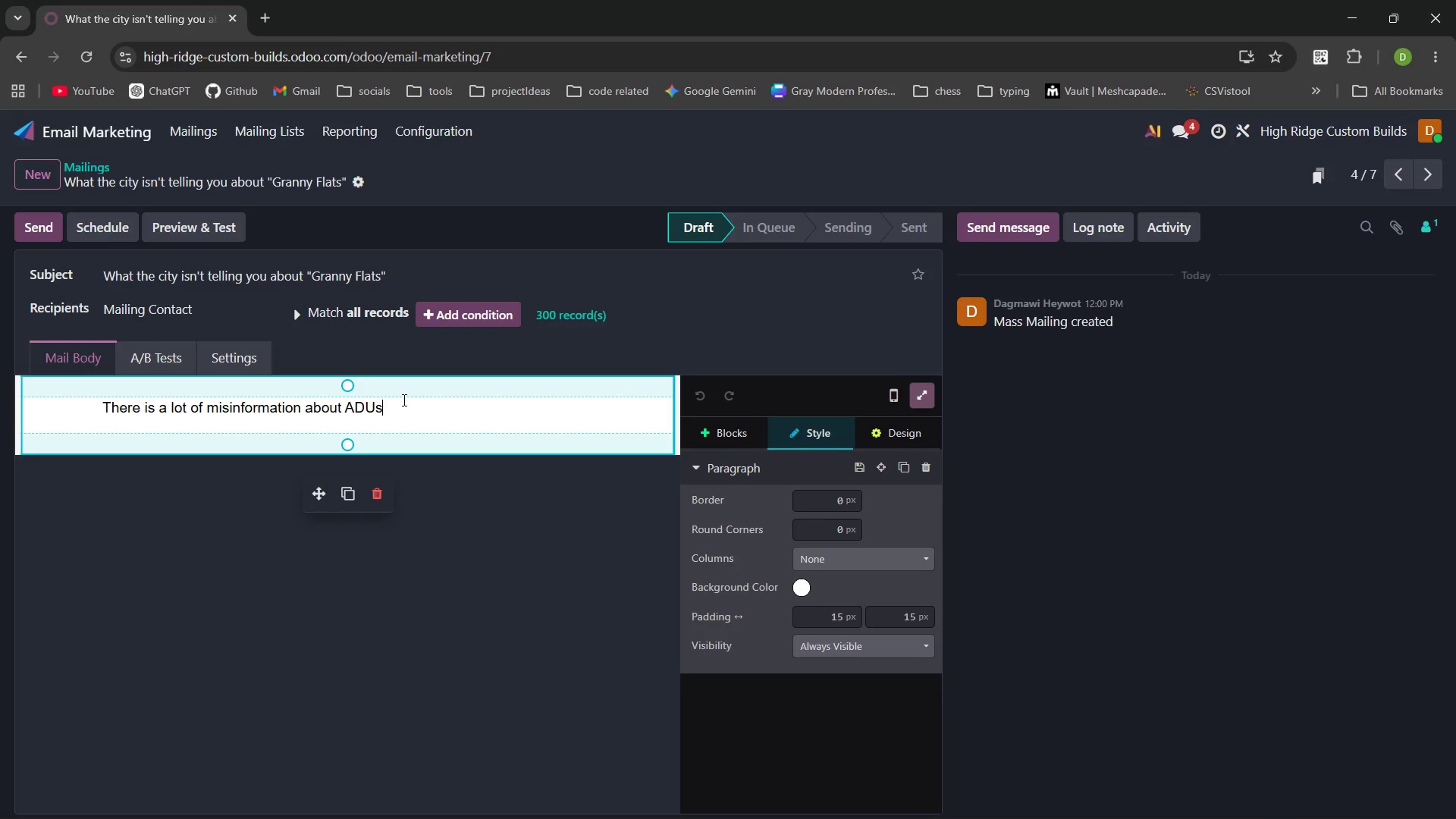 
type(, field)
 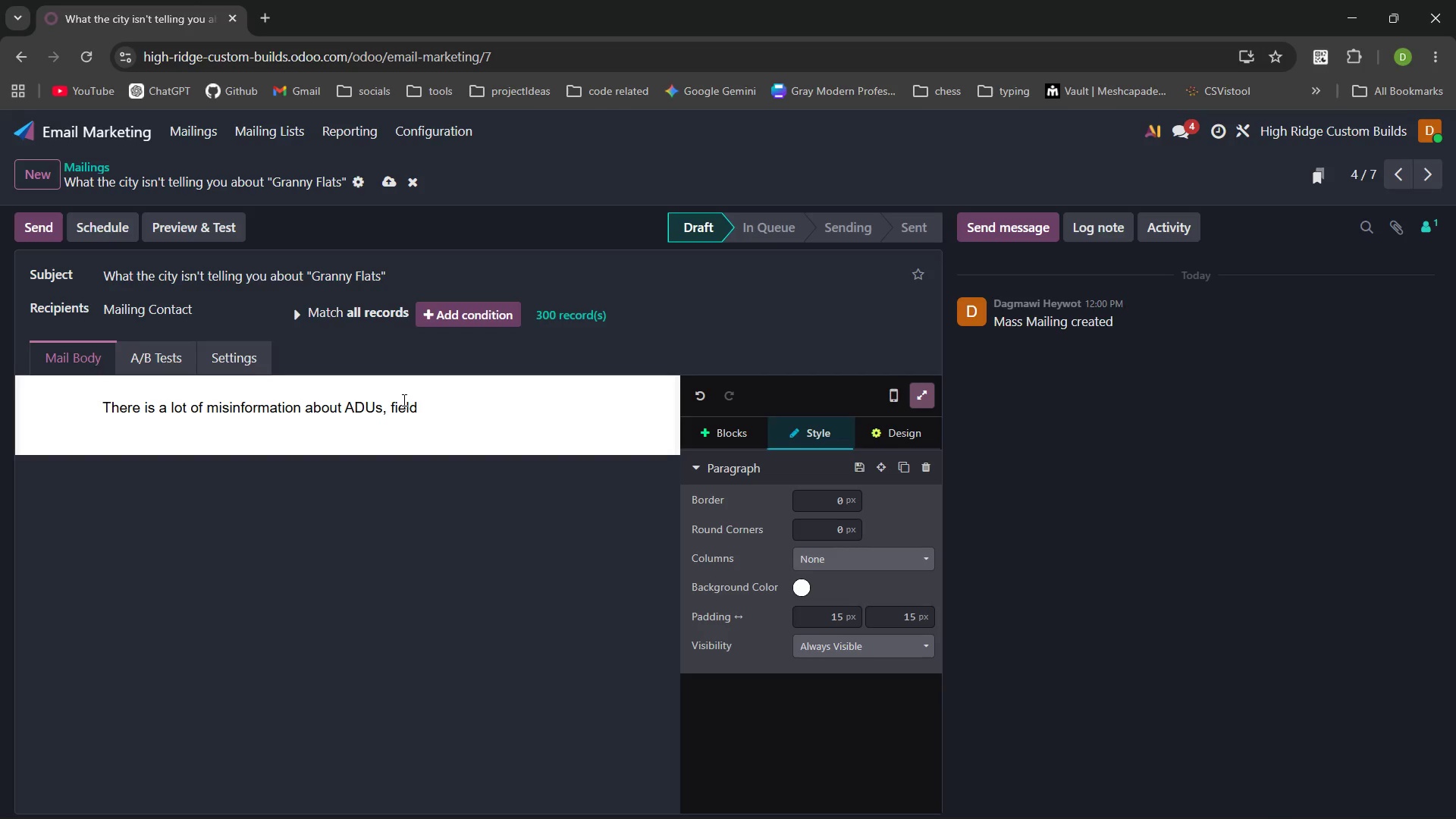 
key(Control+ControlLeft)
 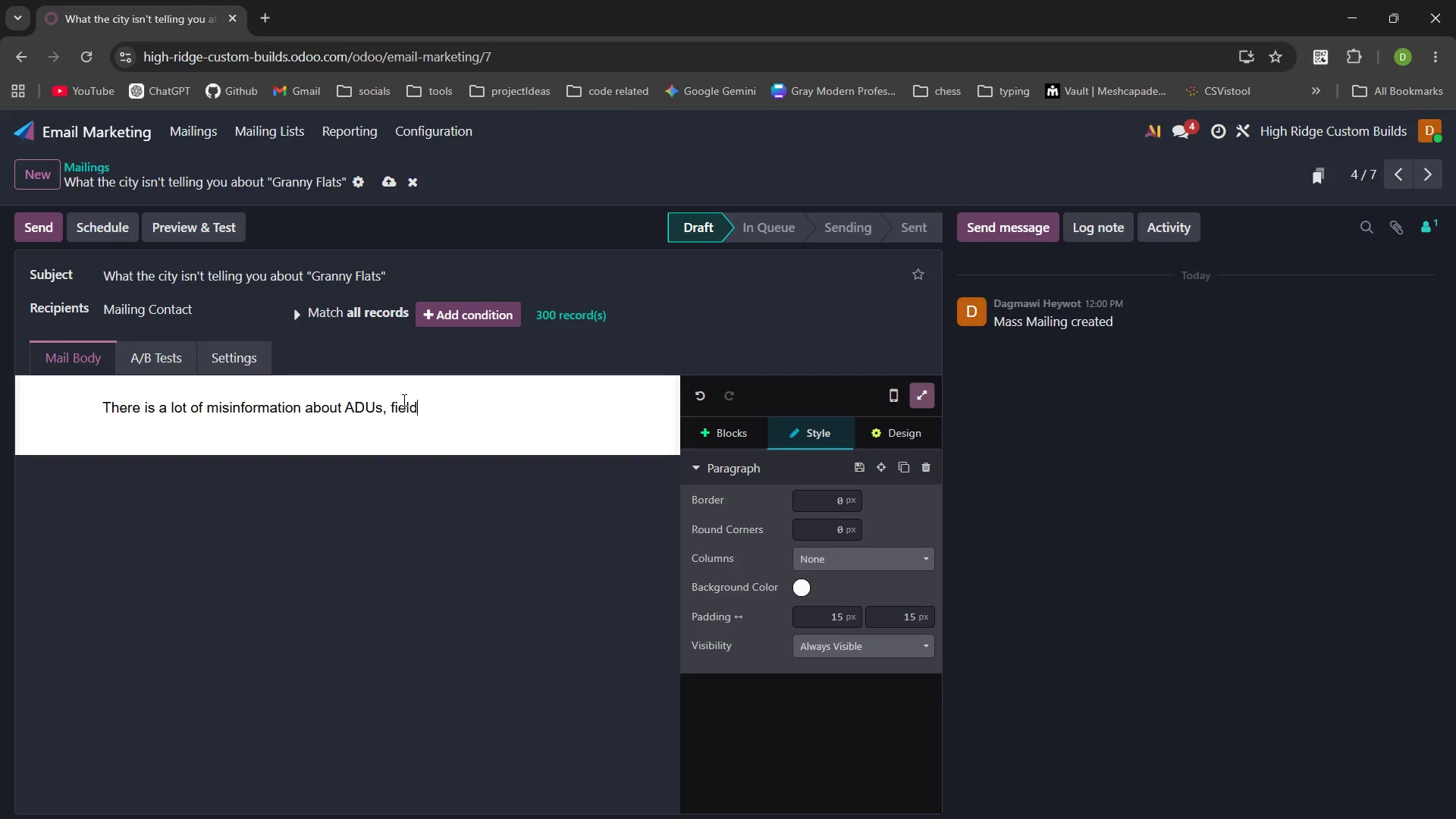 
key(Control+Backspace)
 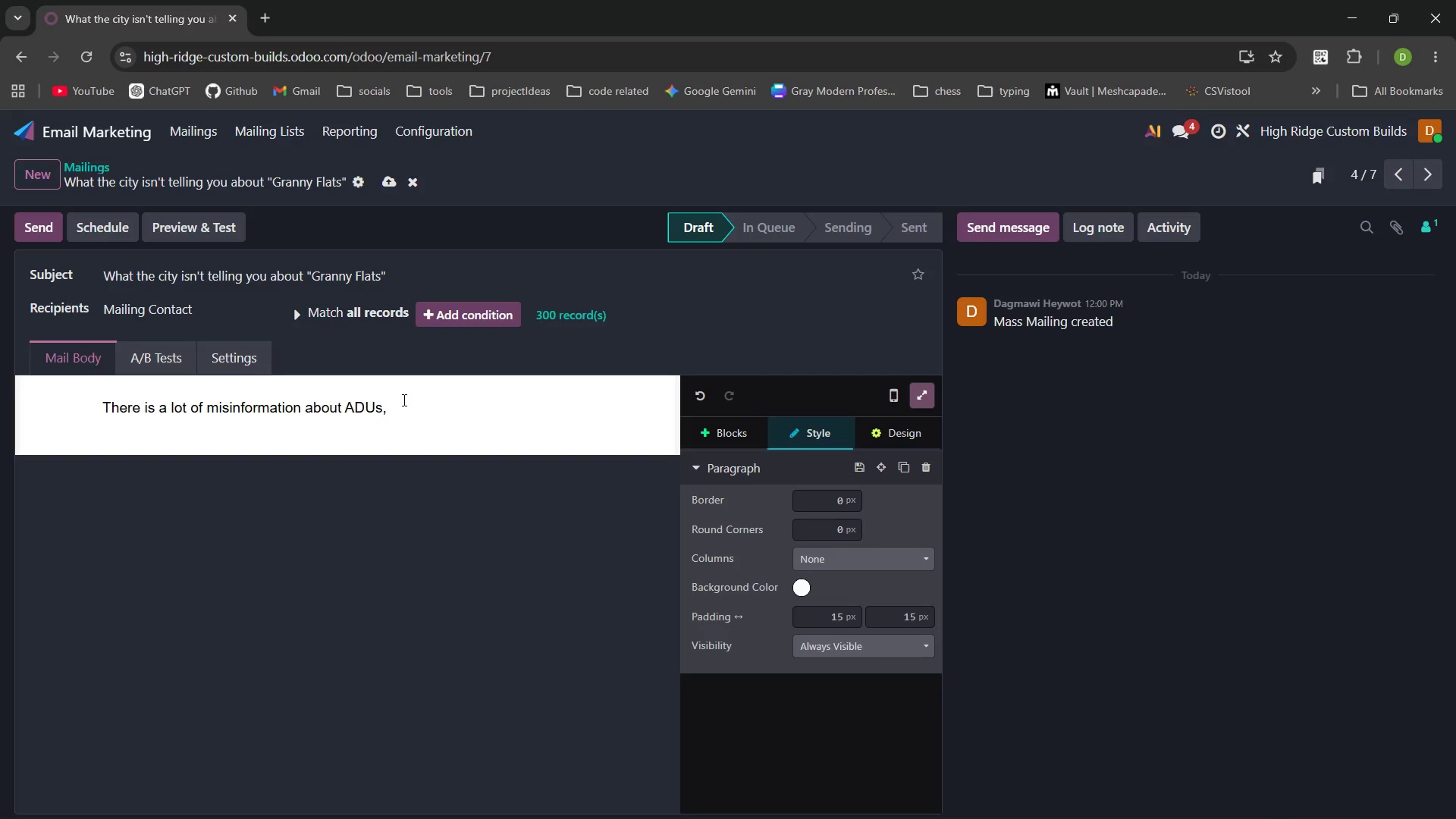 
type(/fie)
 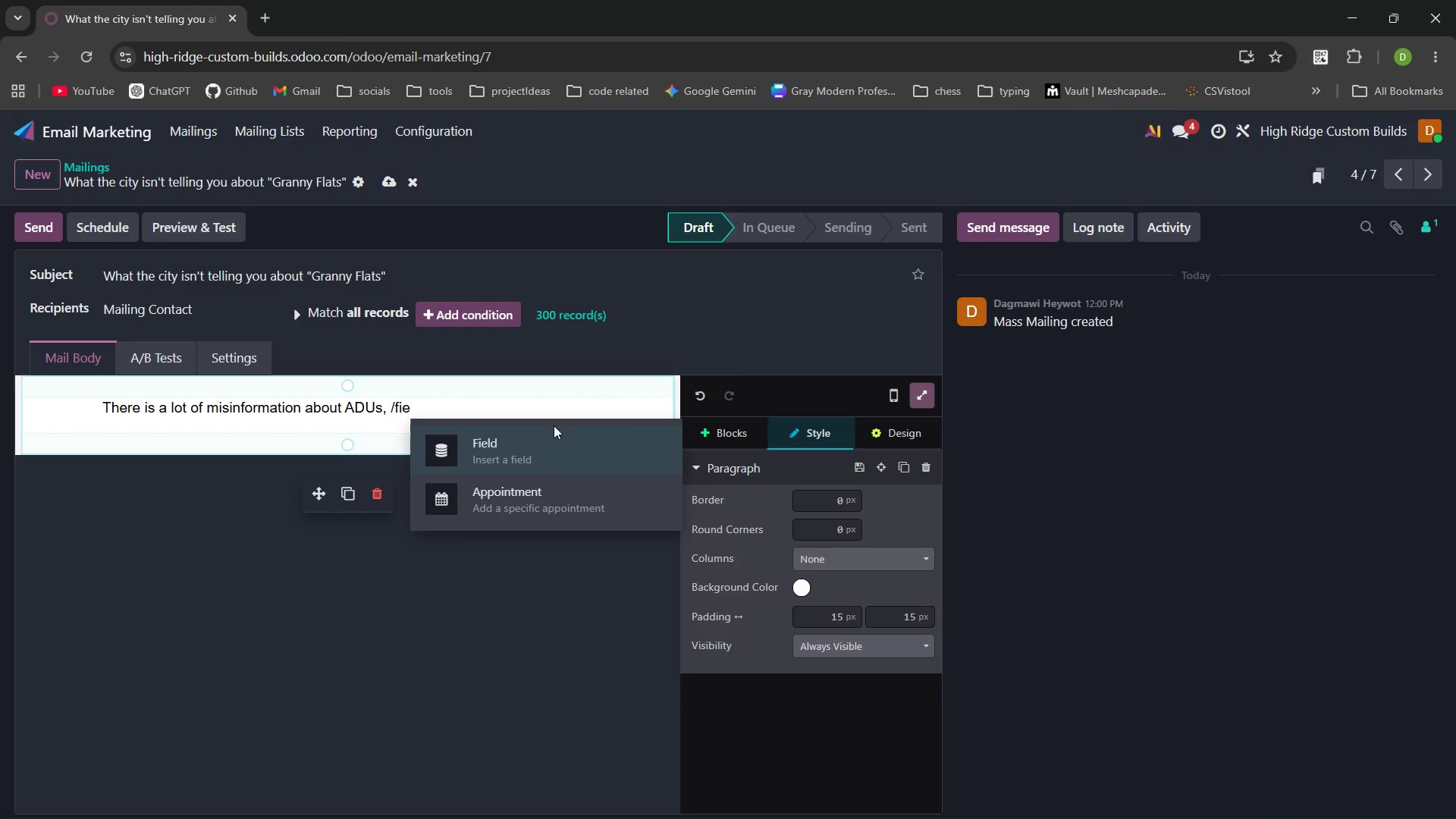 
left_click([519, 457])
 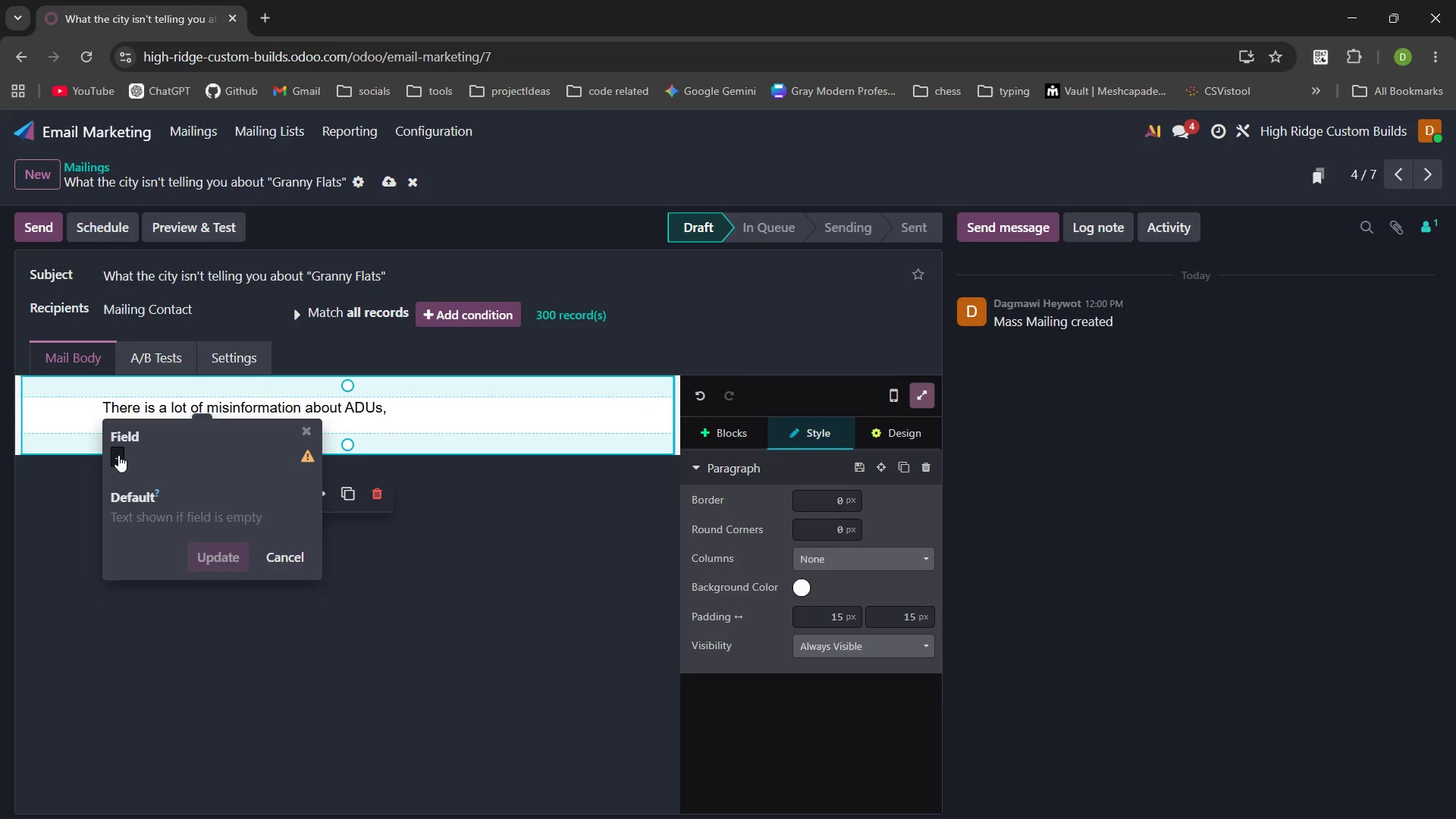 
left_click([118, 455])
 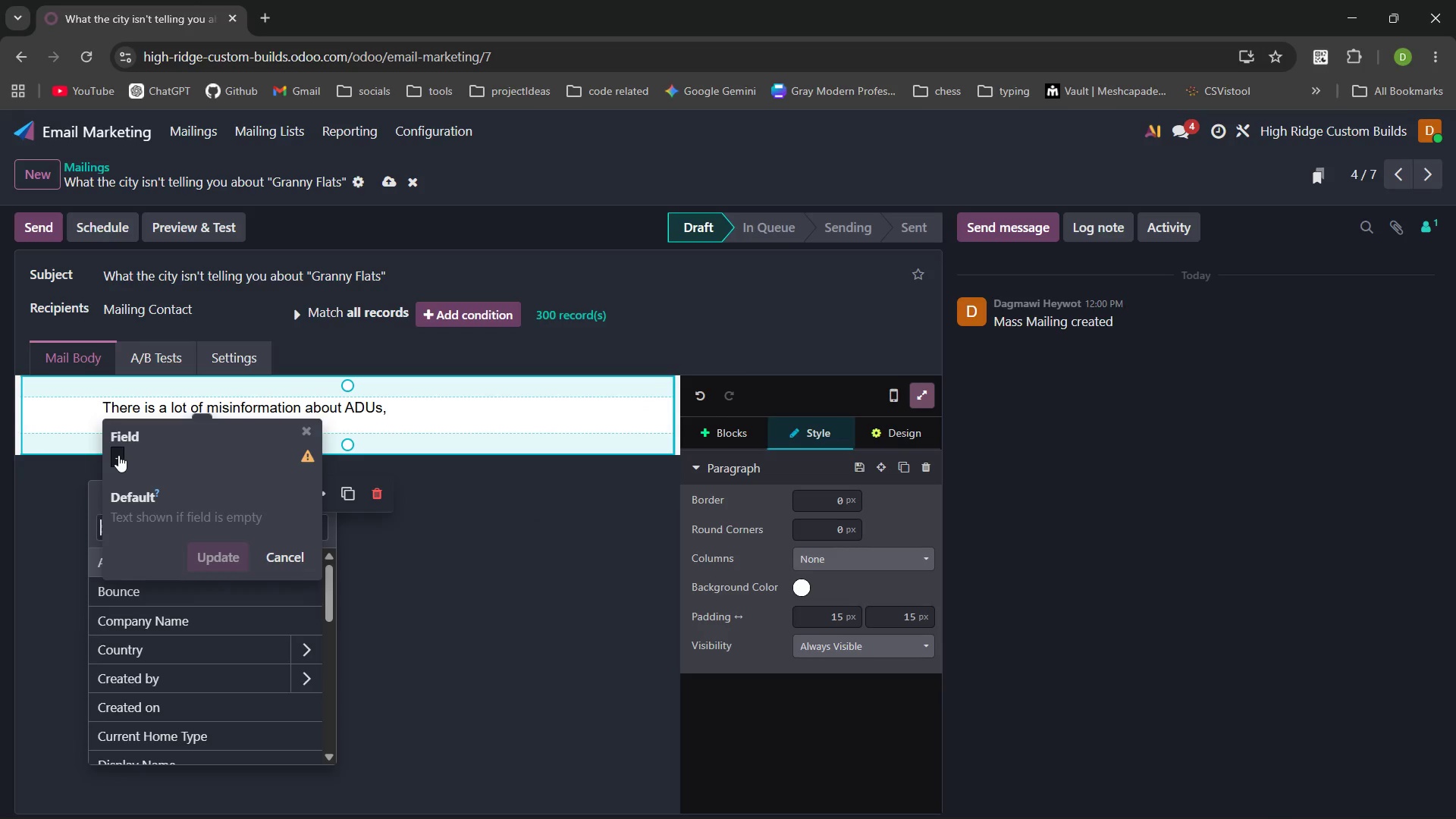 
type(name)
 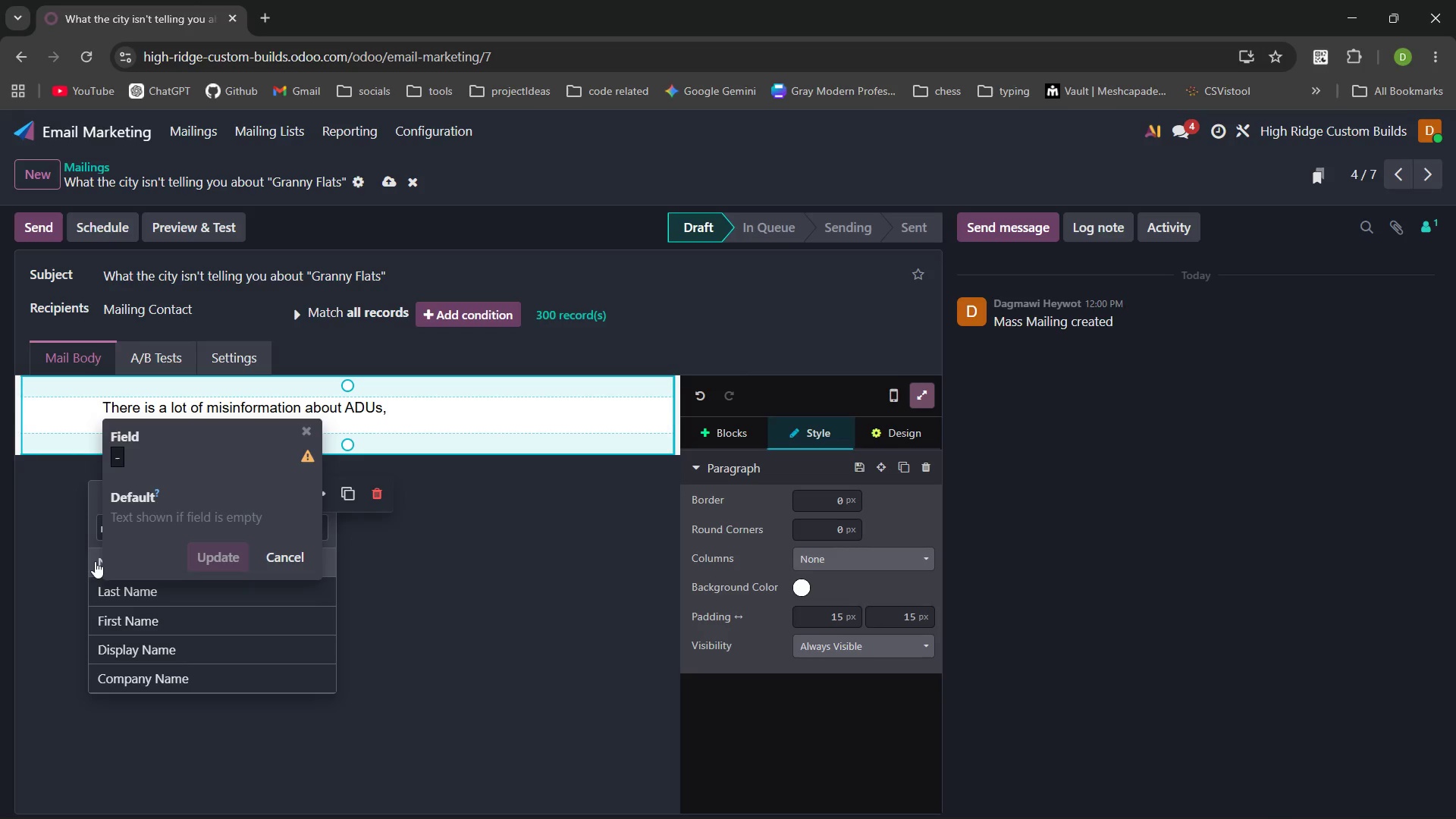 
left_click([95, 558])
 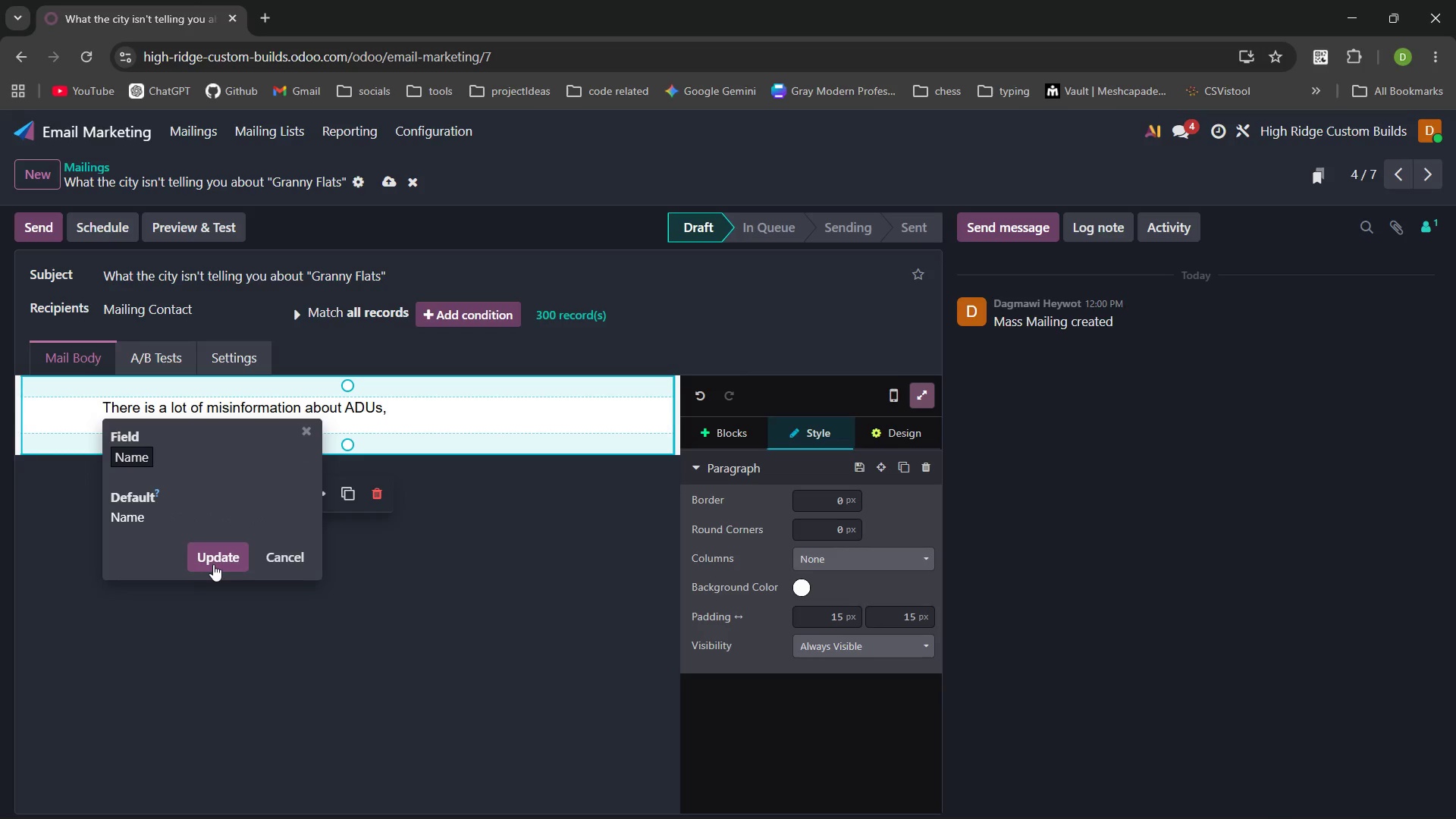 
left_click([215, 561])
 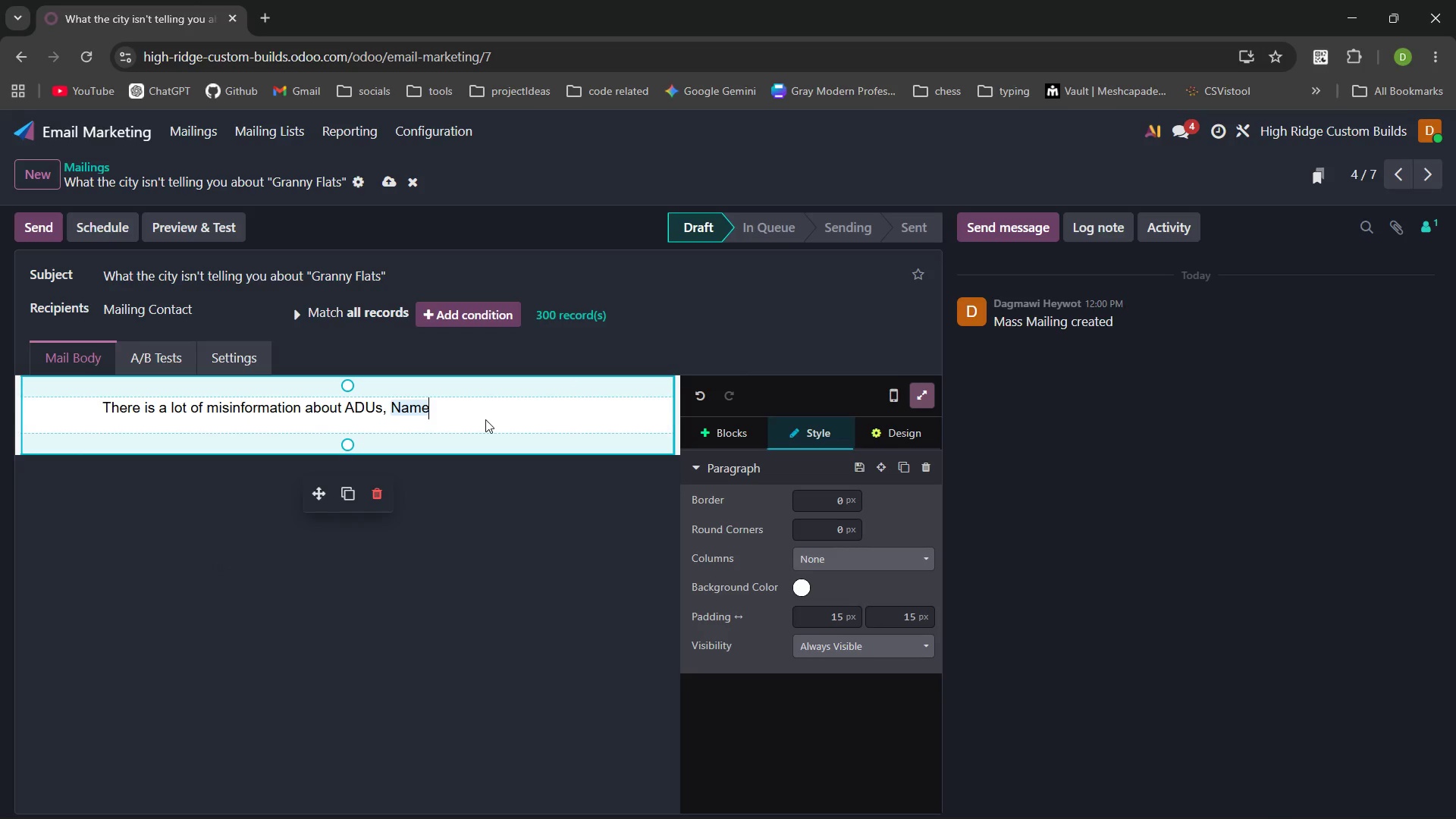 
type(. Lt's clar te)
key(Backspace)
type(he air for your )
 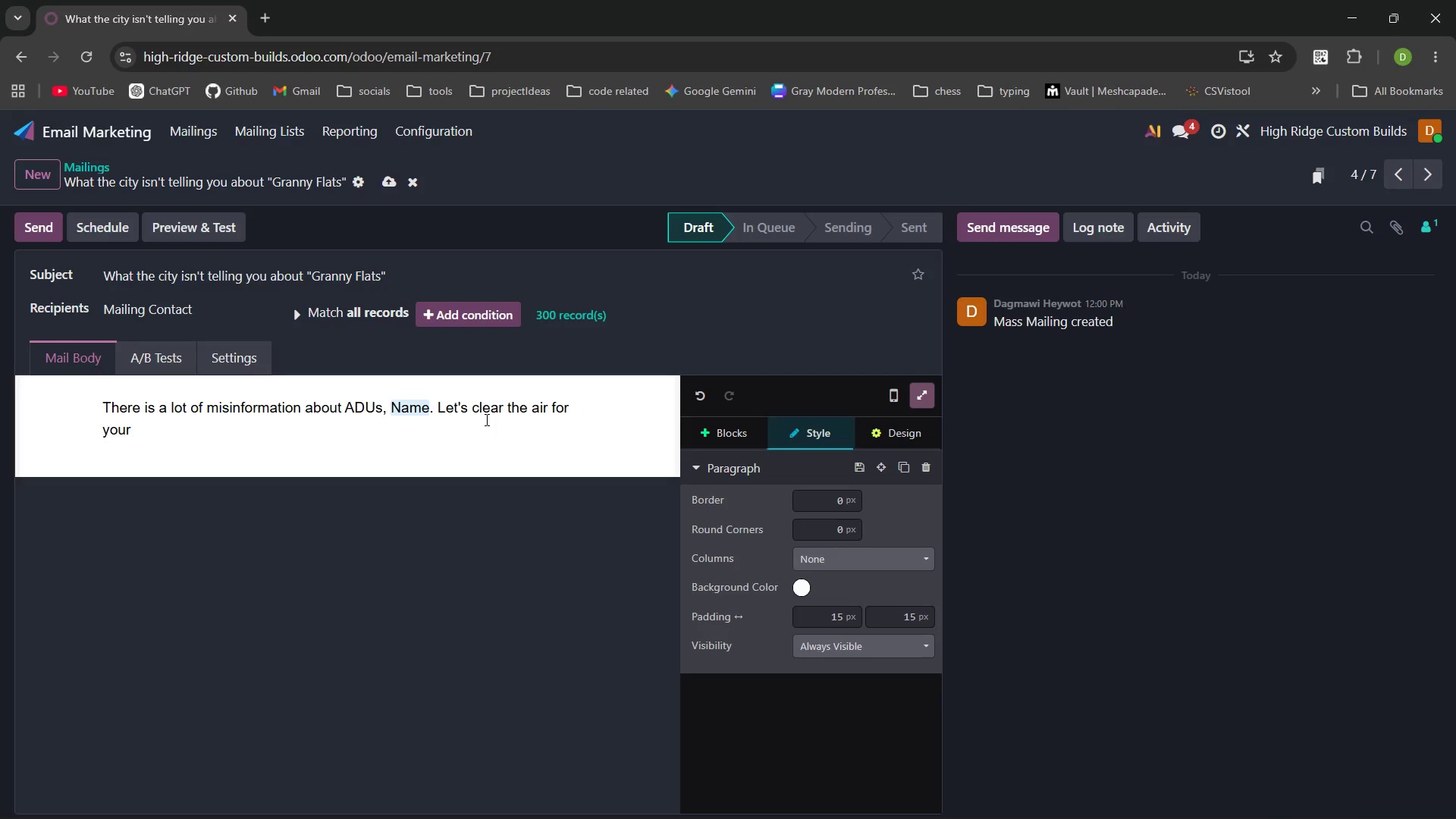 
wait(9.38)
 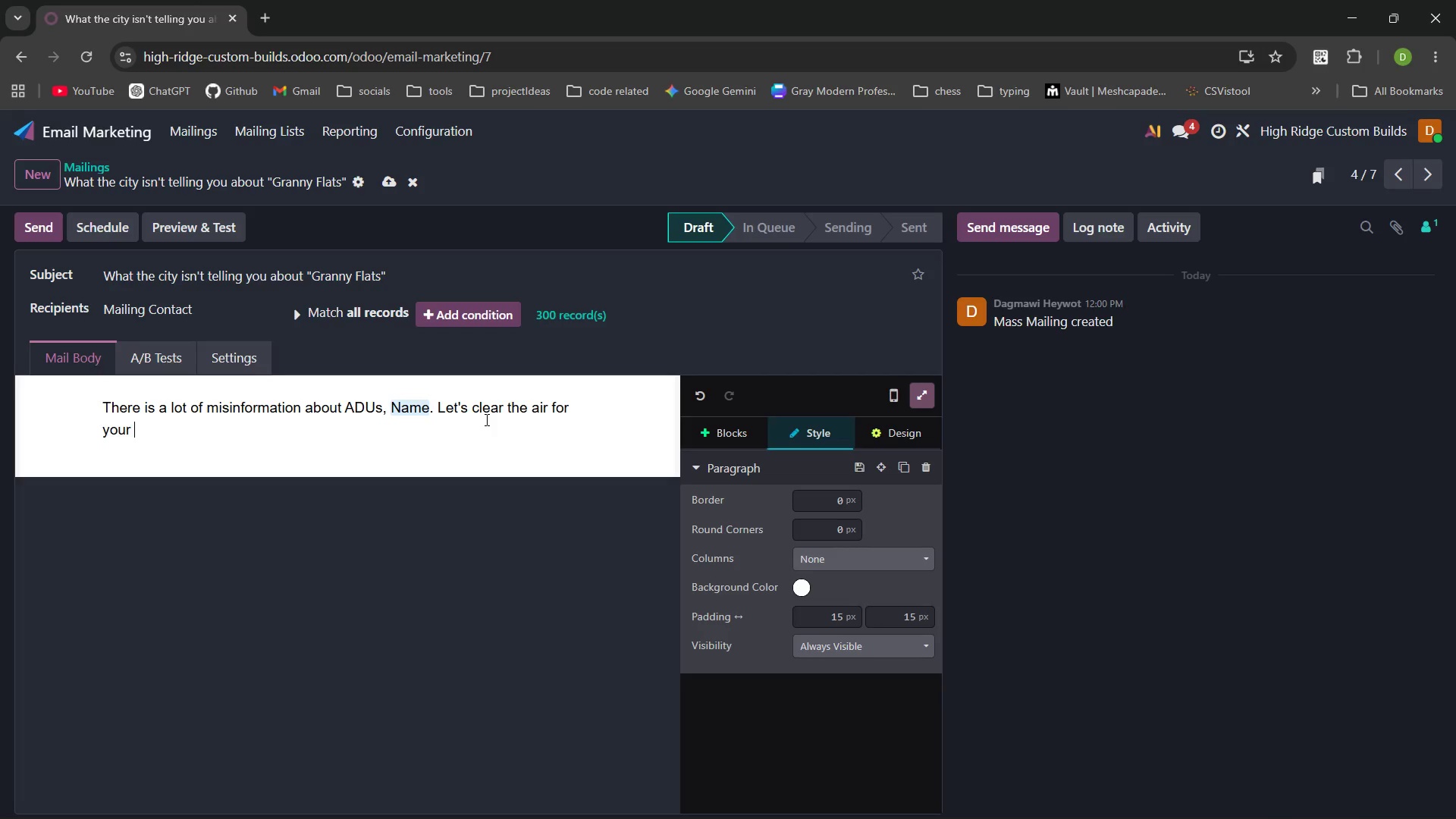 
type(project at )
 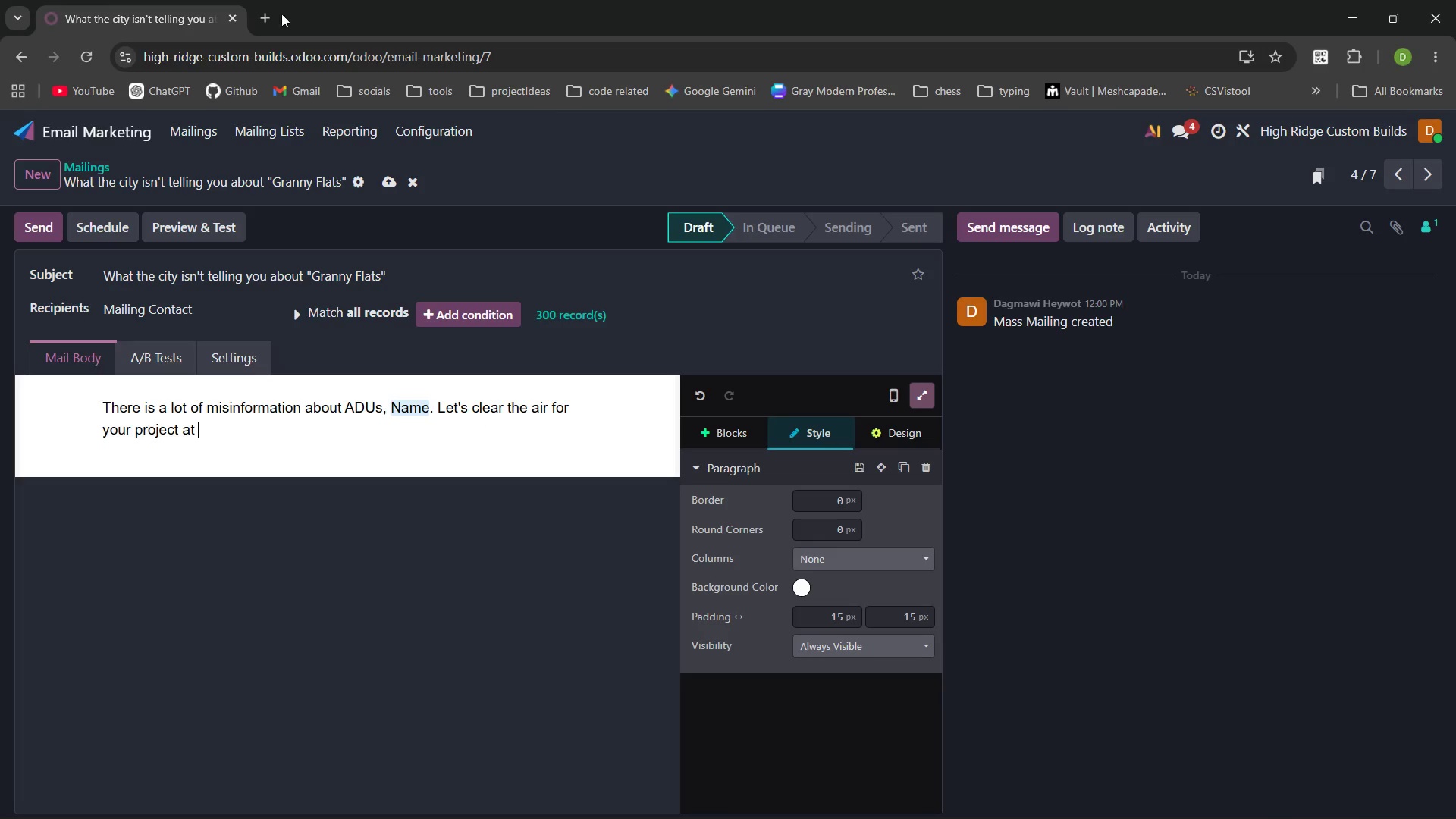 
left_click([271, 21])
 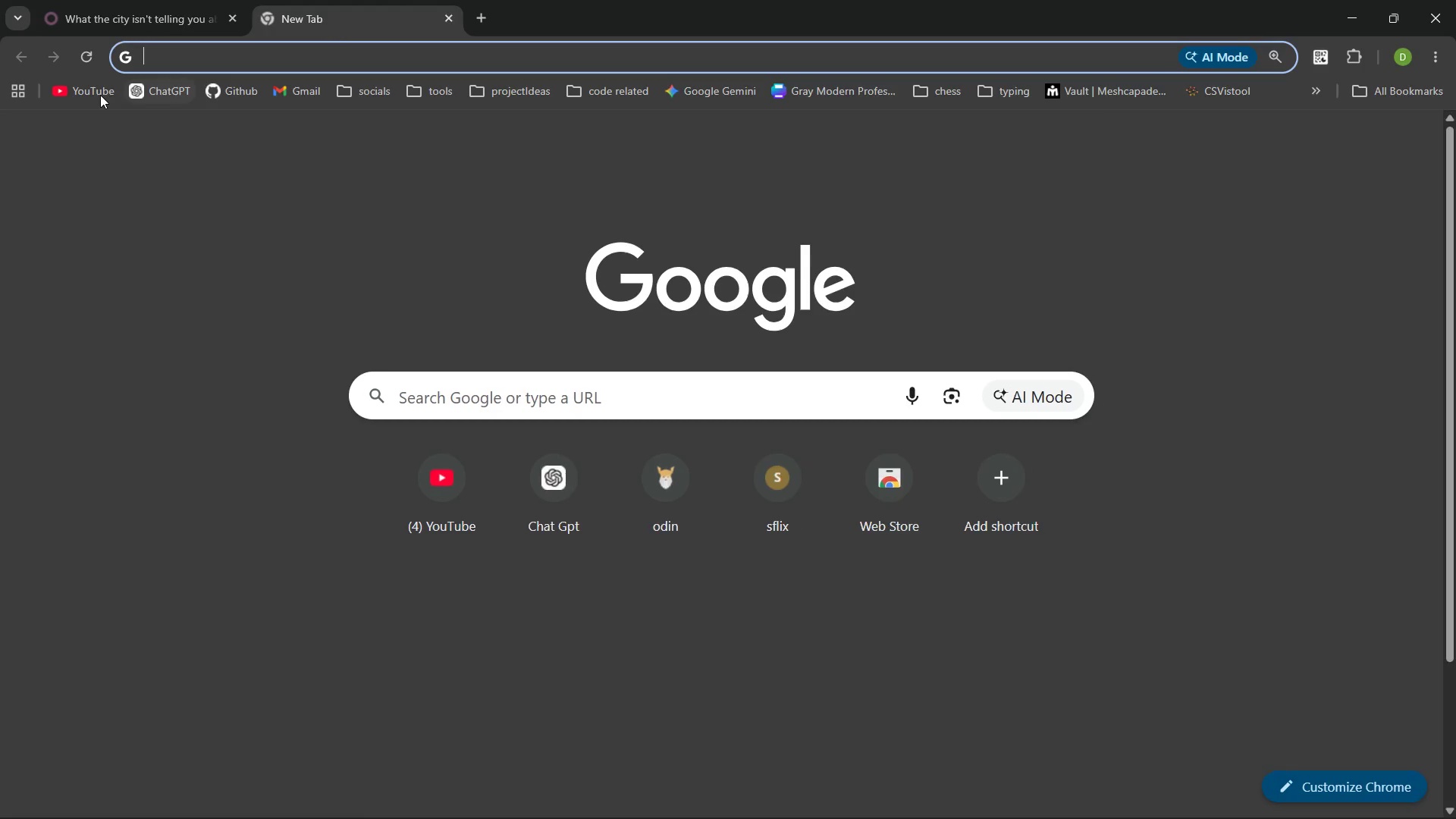 
left_click([99, 95])
 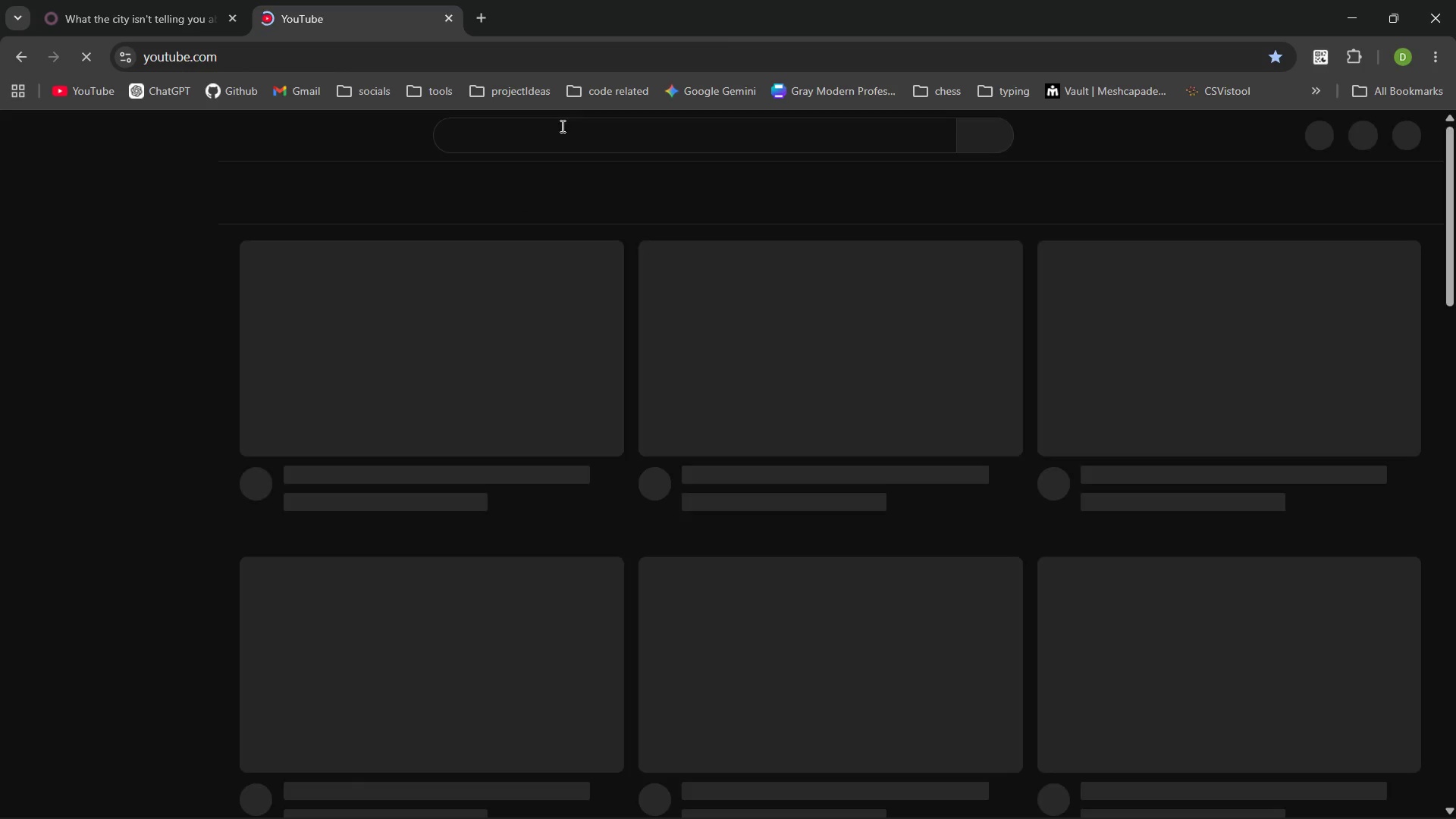 
left_click([562, 136])
 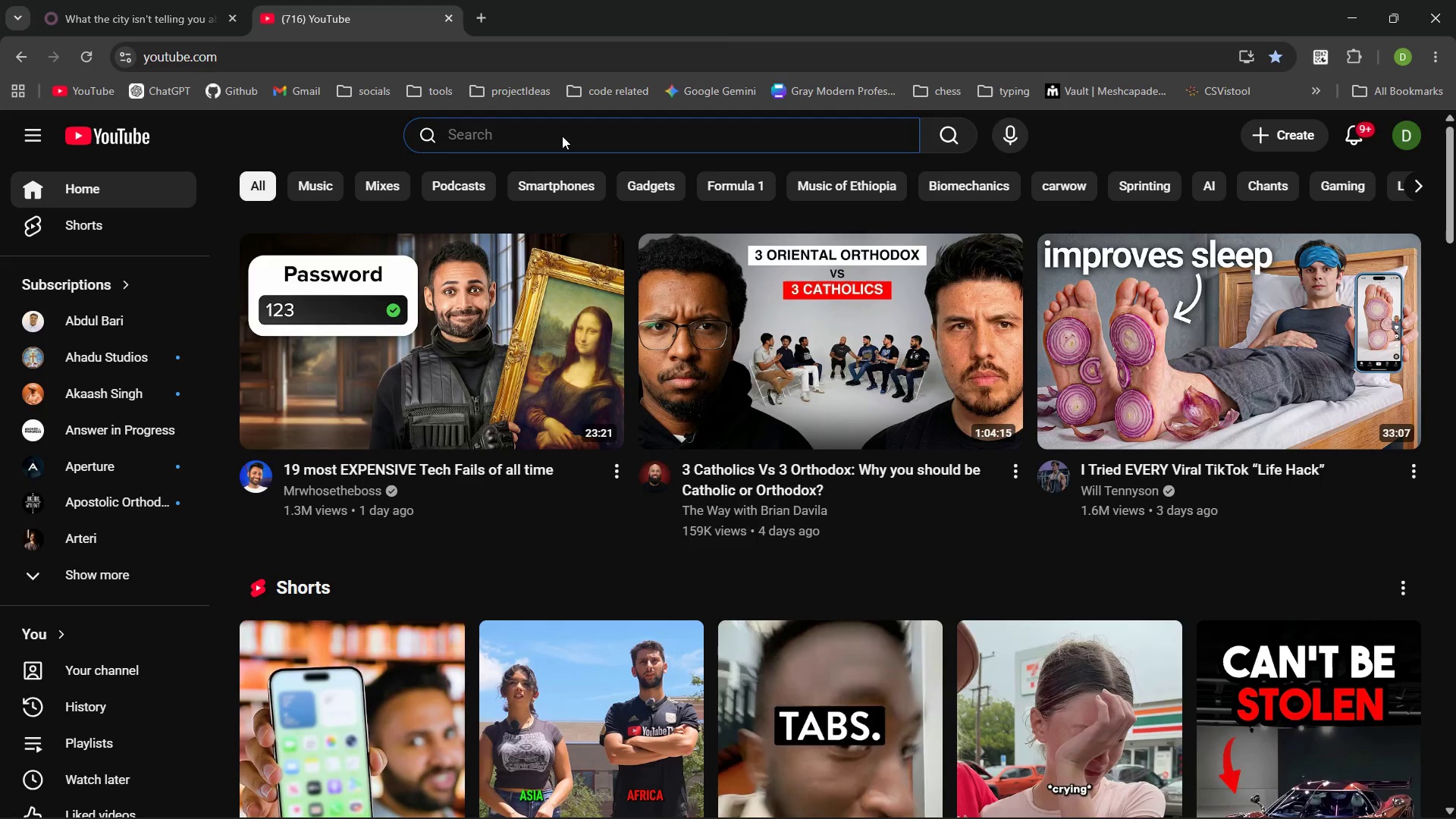 
type(yene alem nafekhsign)
 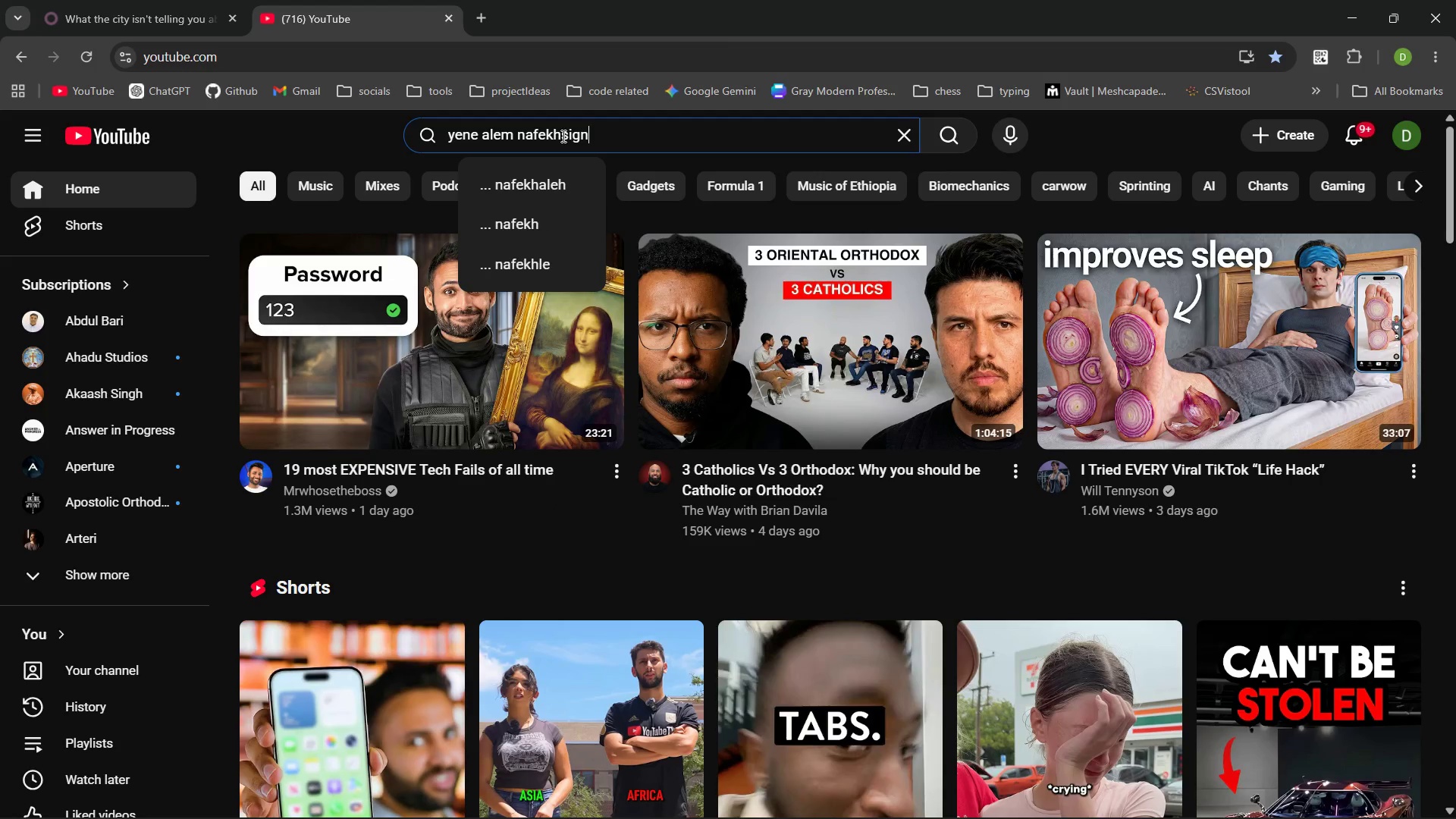 
key(Enter)
 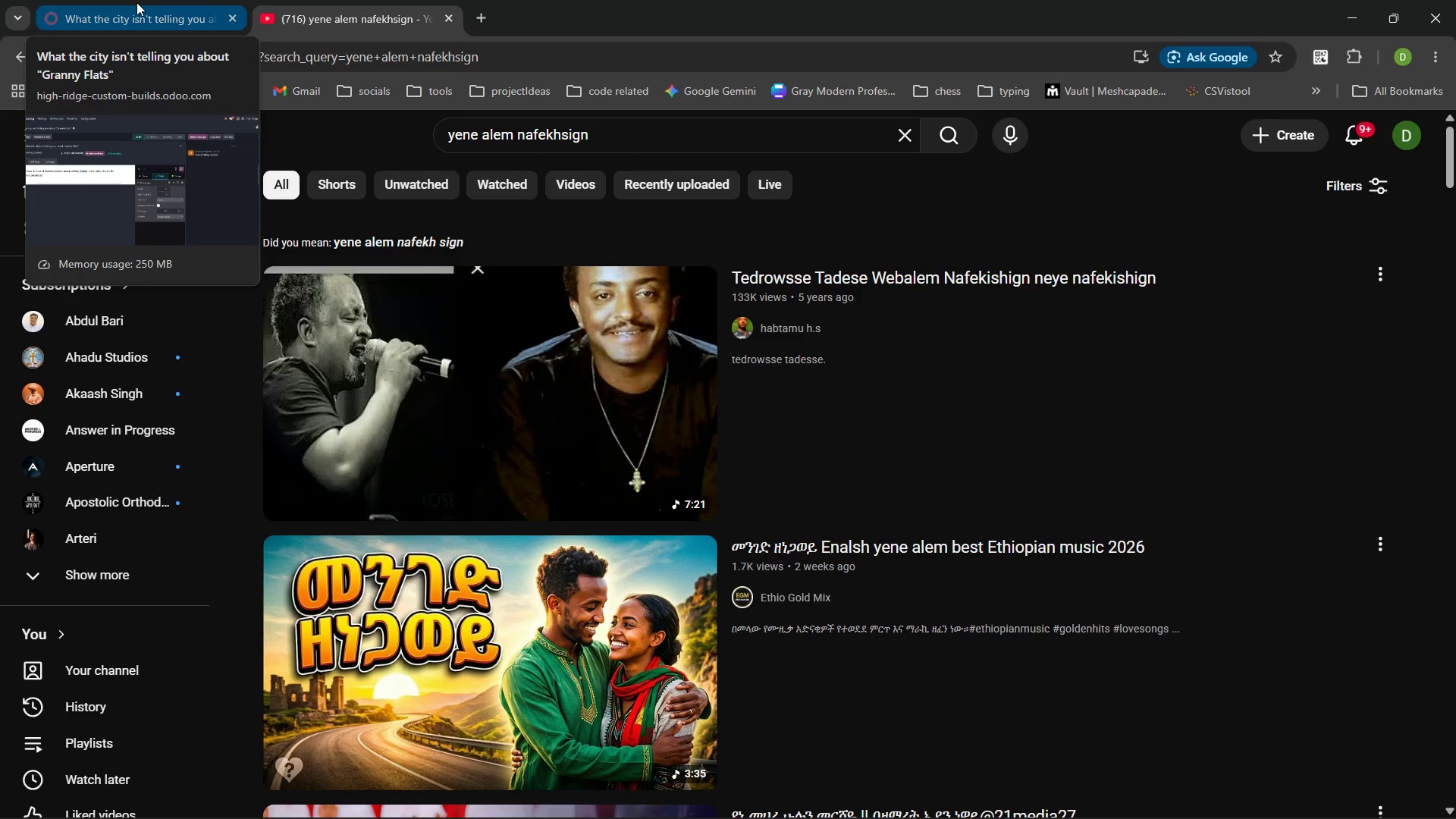 
wait(6.25)
 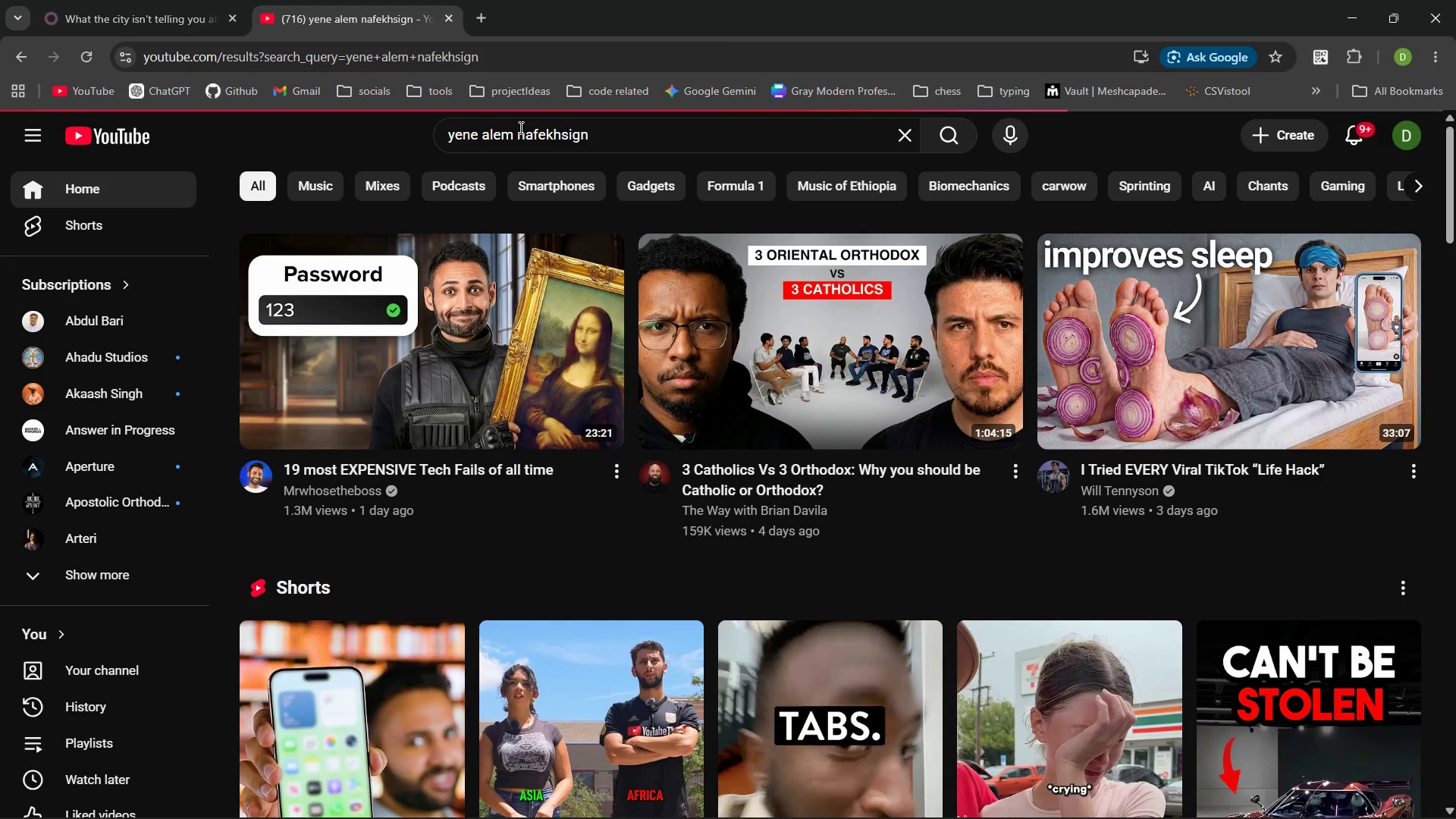 
left_click([136, 2])
 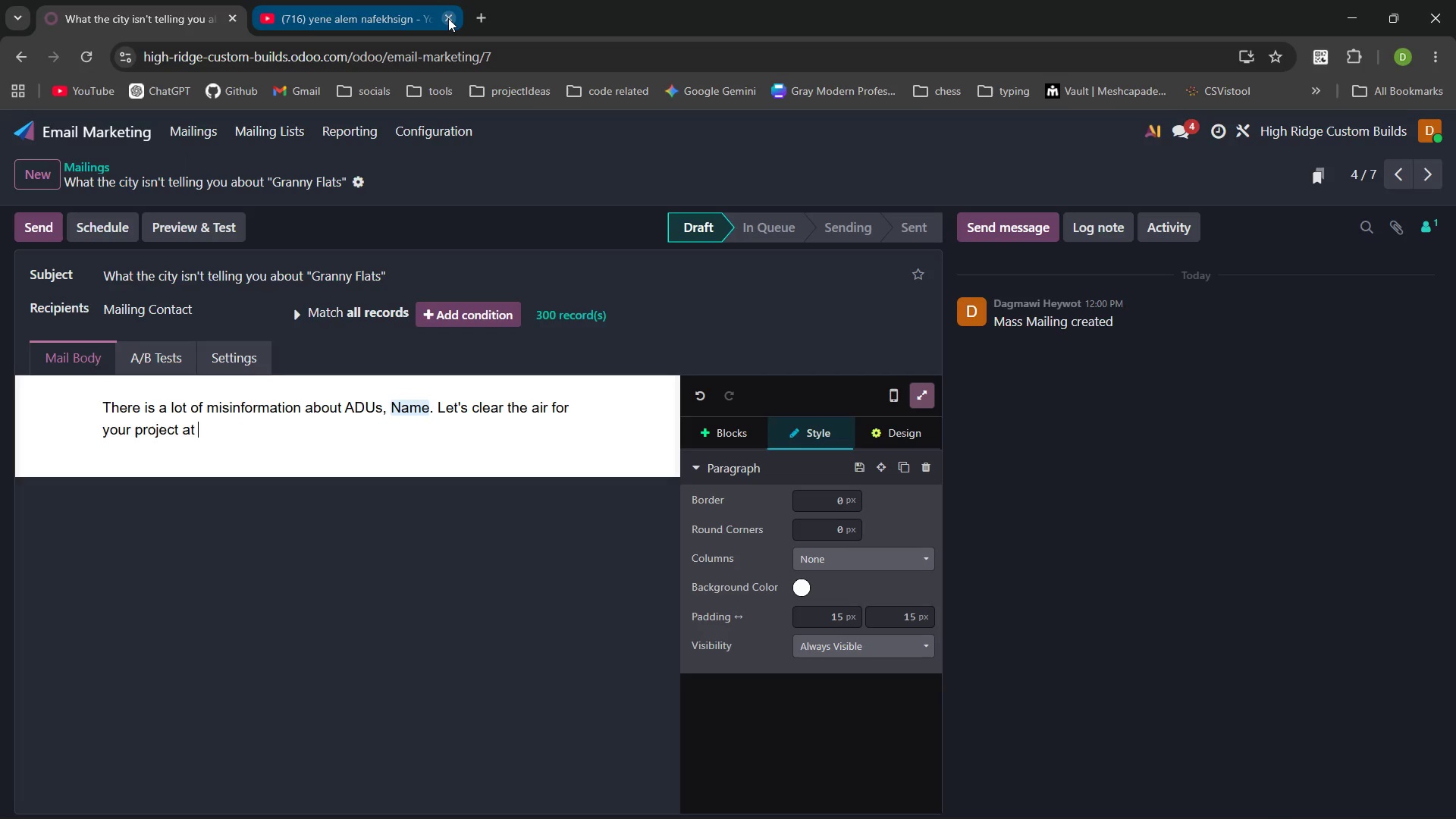 
left_click([448, 18])
 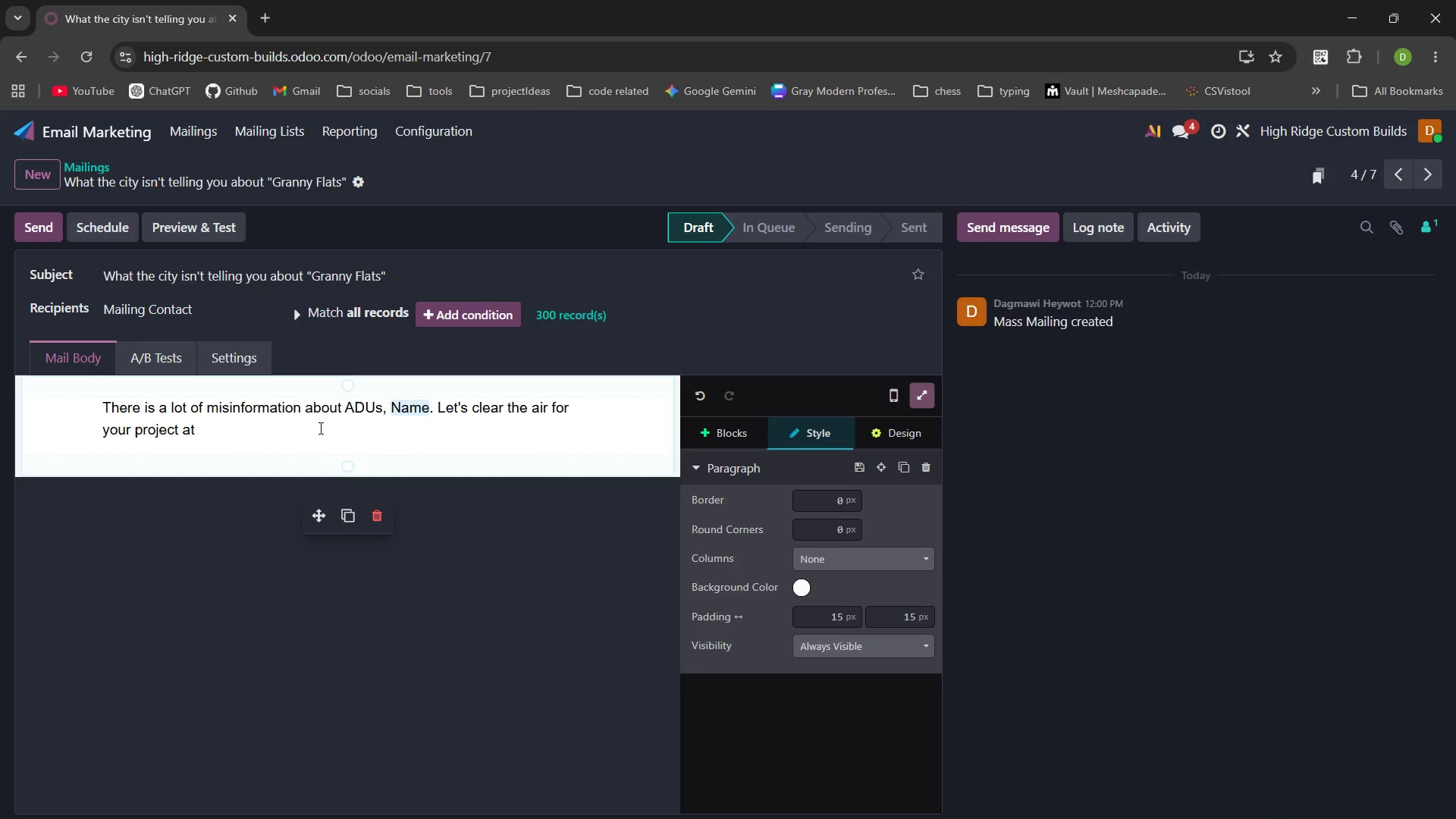 
left_click([276, 431])
 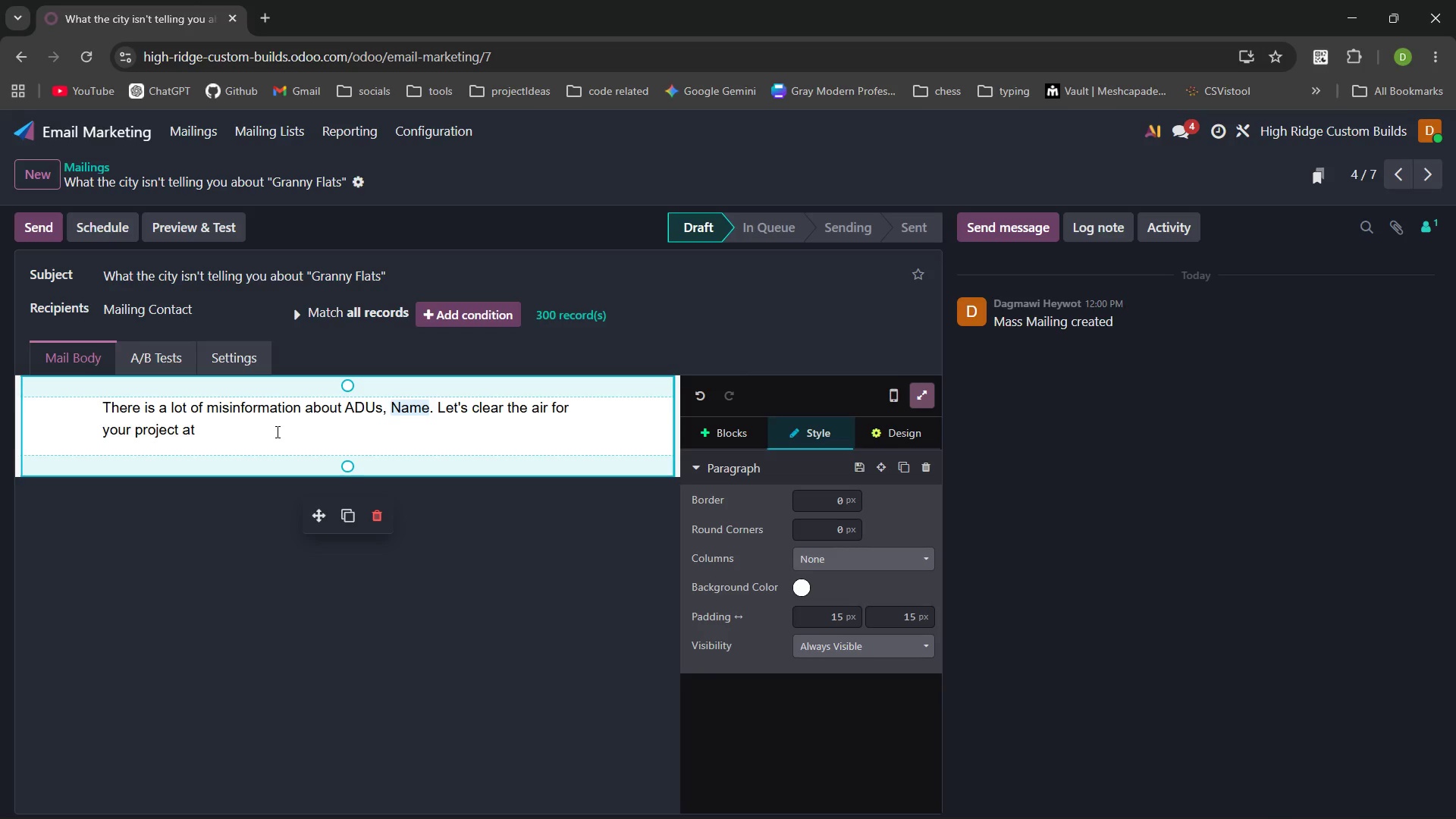 
key(Slash)
 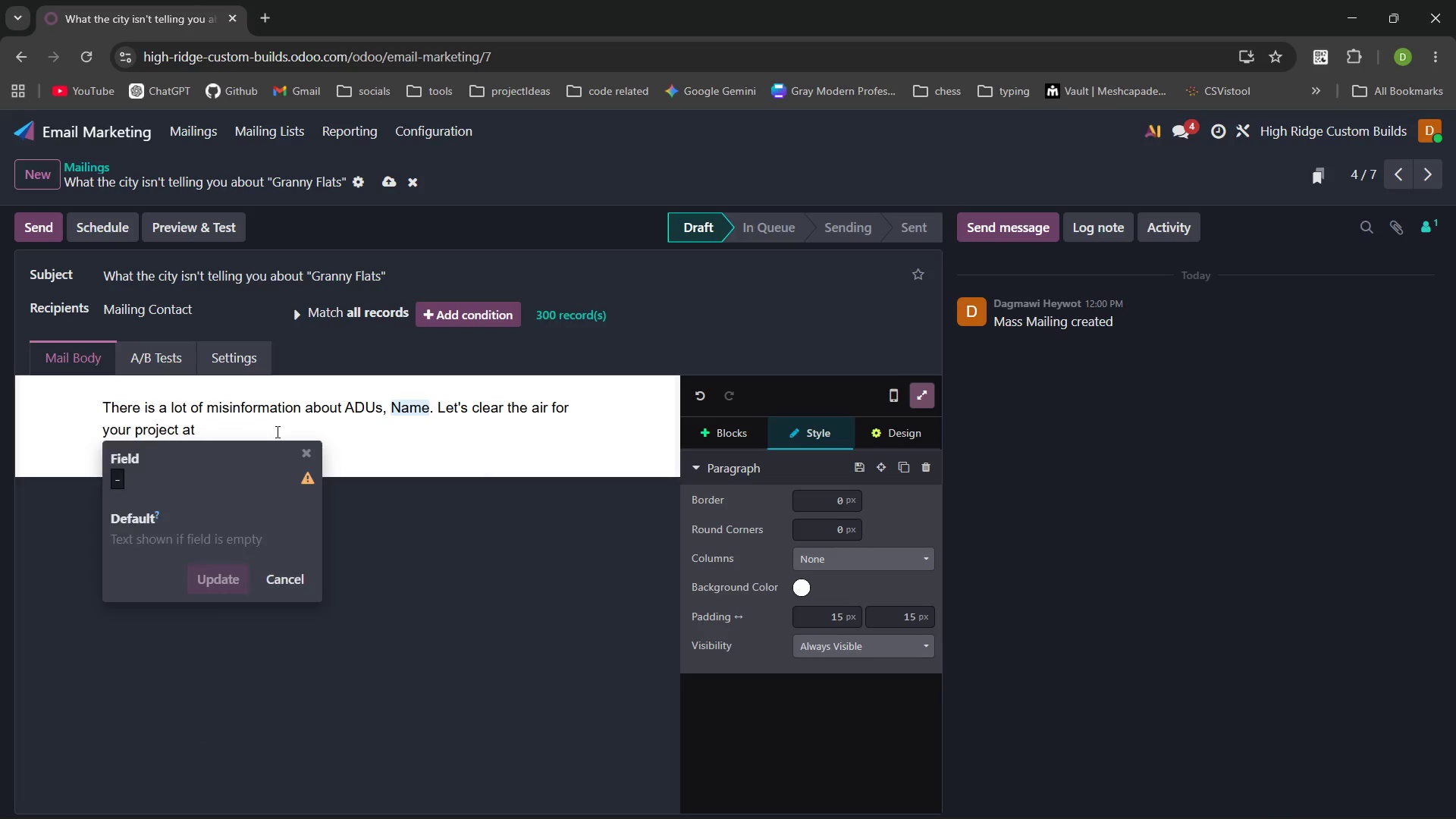 
key(A)
 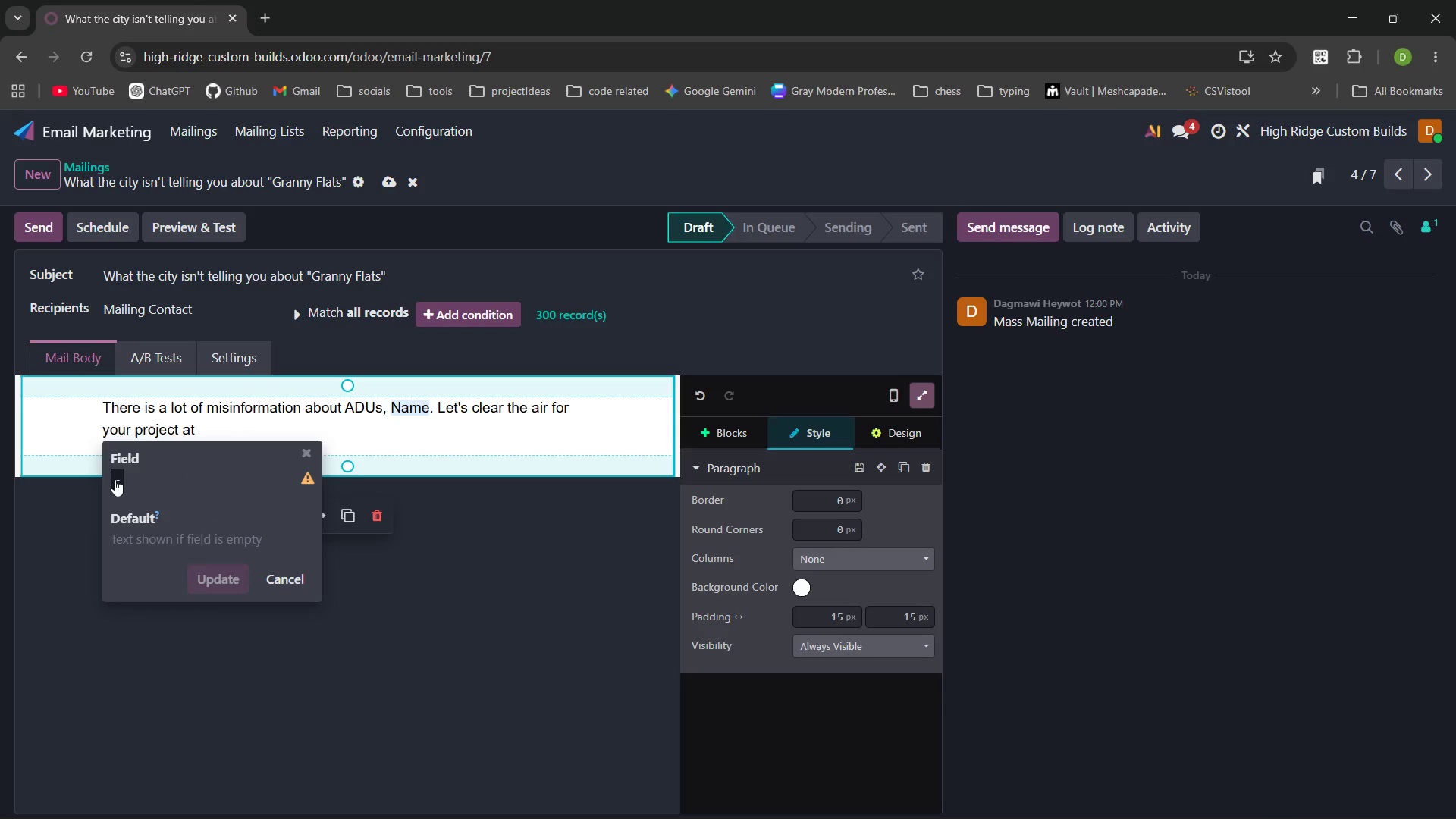 
left_click([117, 472])
 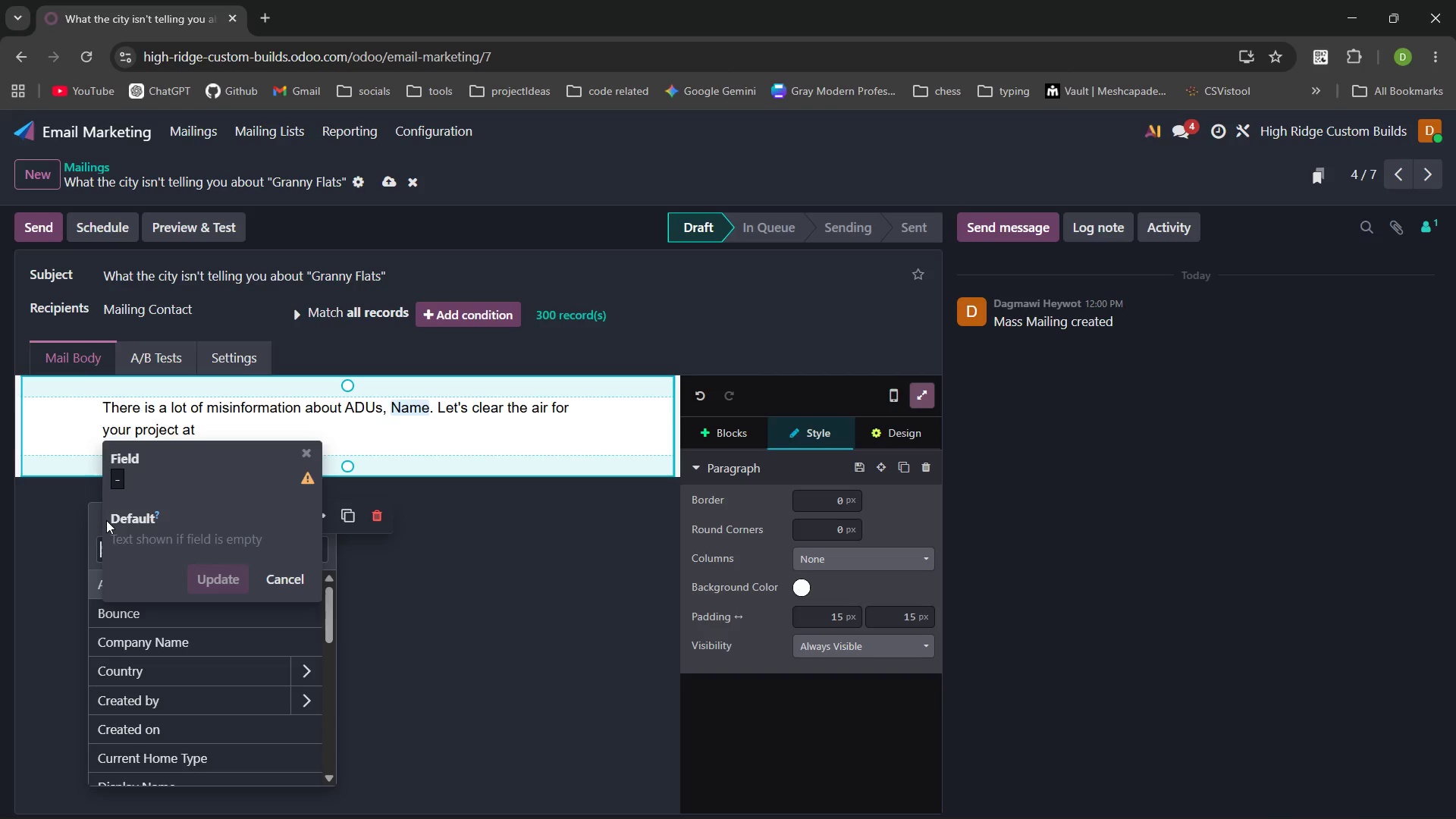 
type(address)
 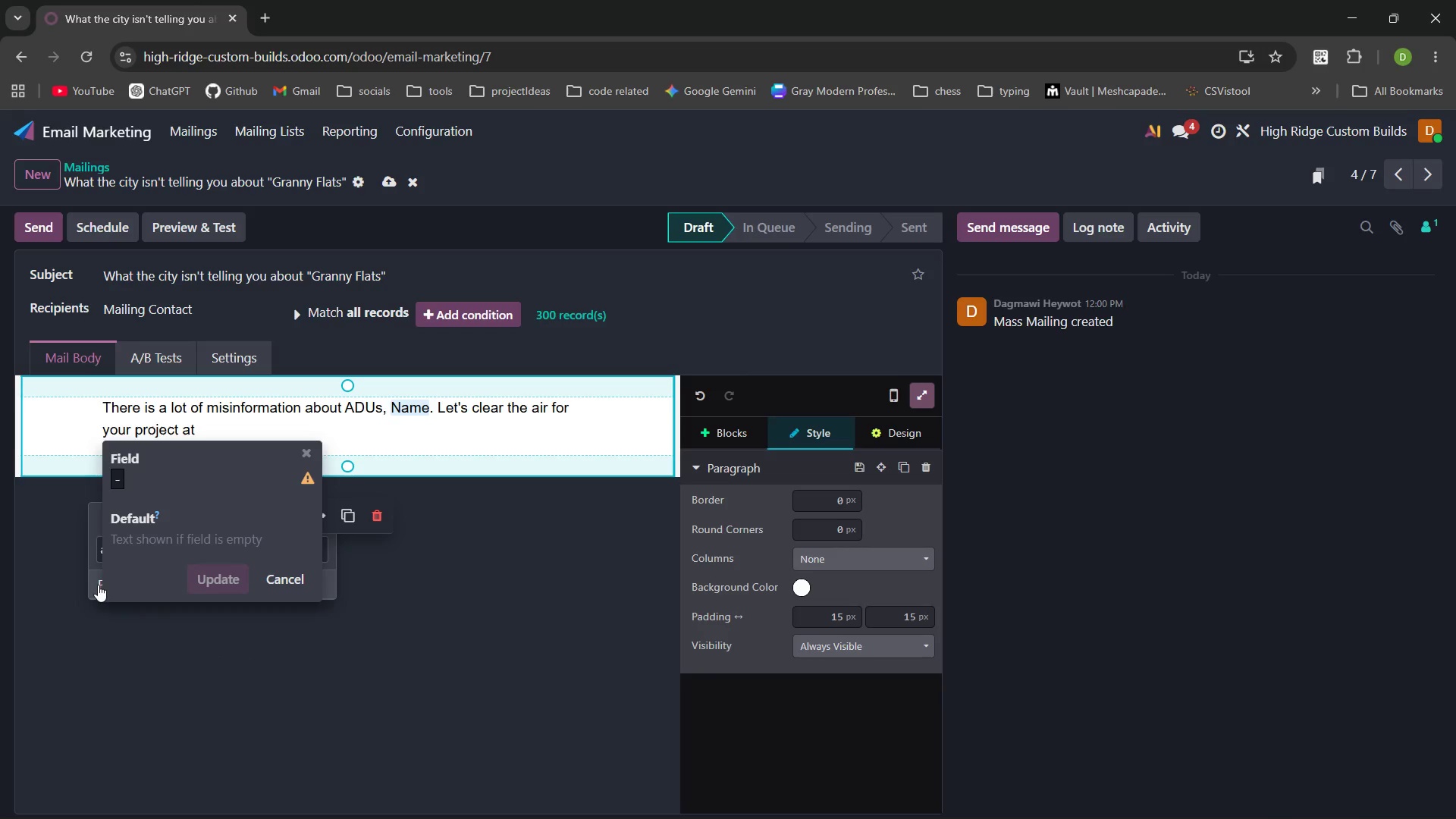 
left_click([97, 585])
 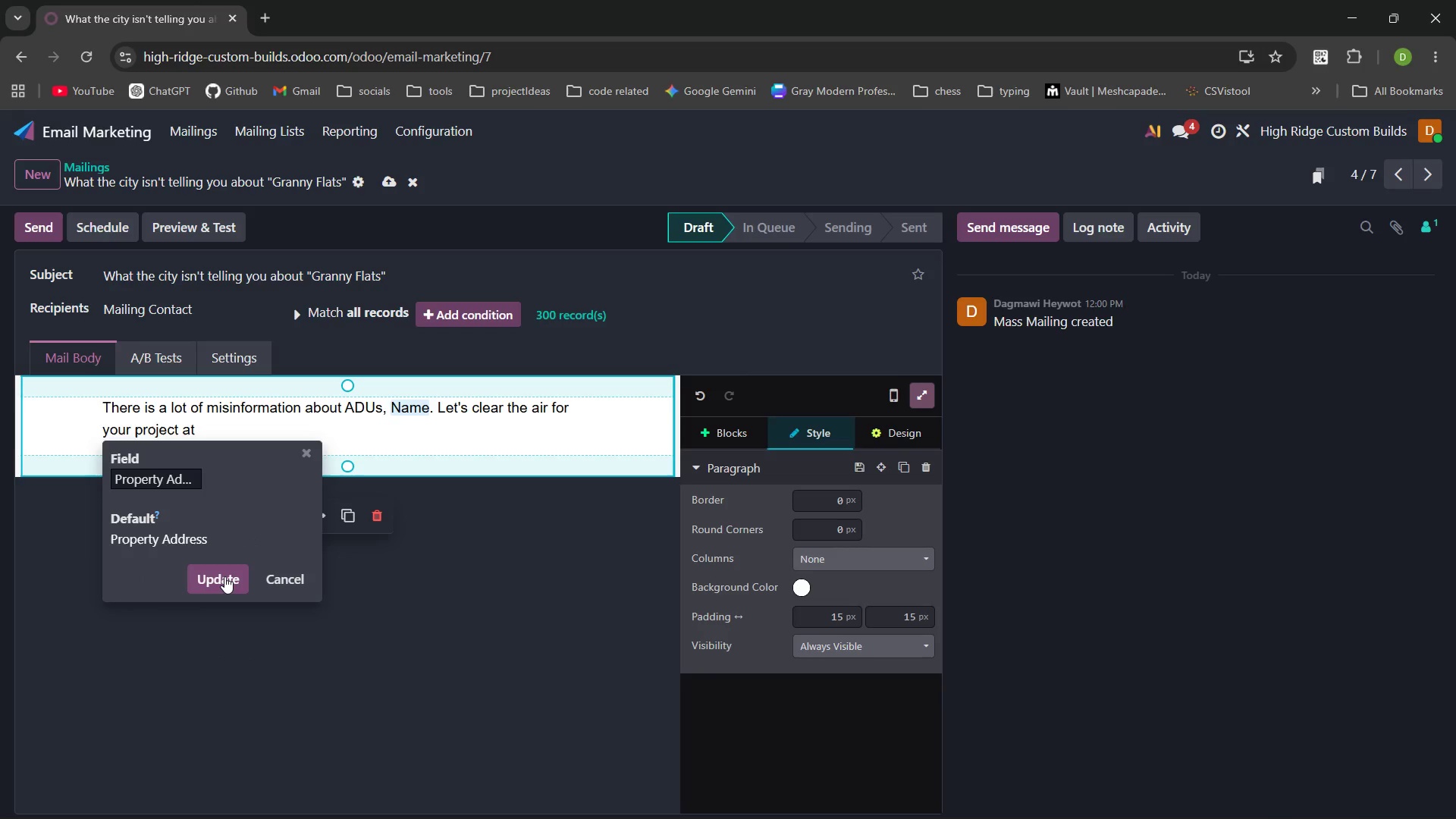 
left_click([224, 576])
 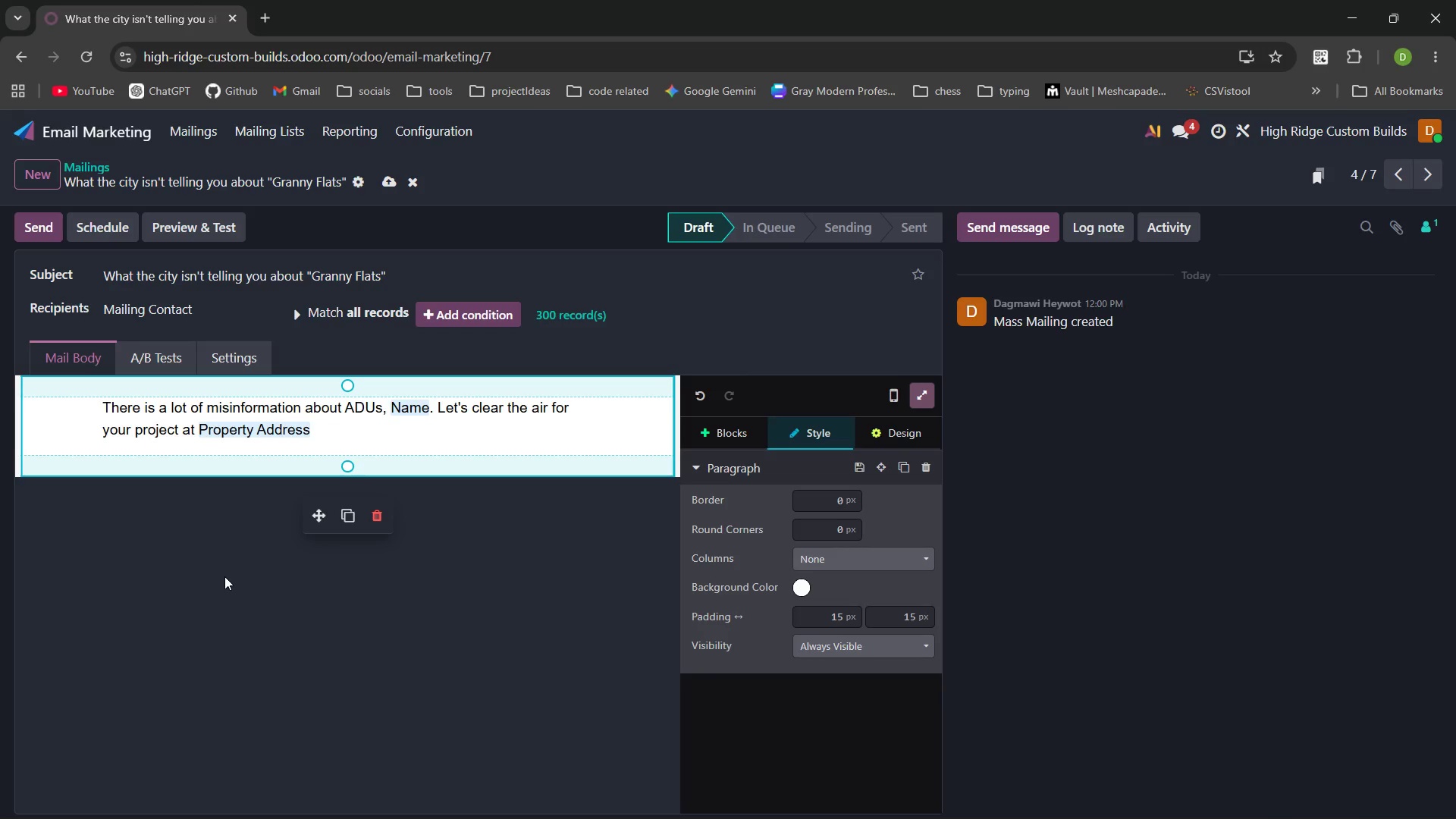 
wait(5.75)
 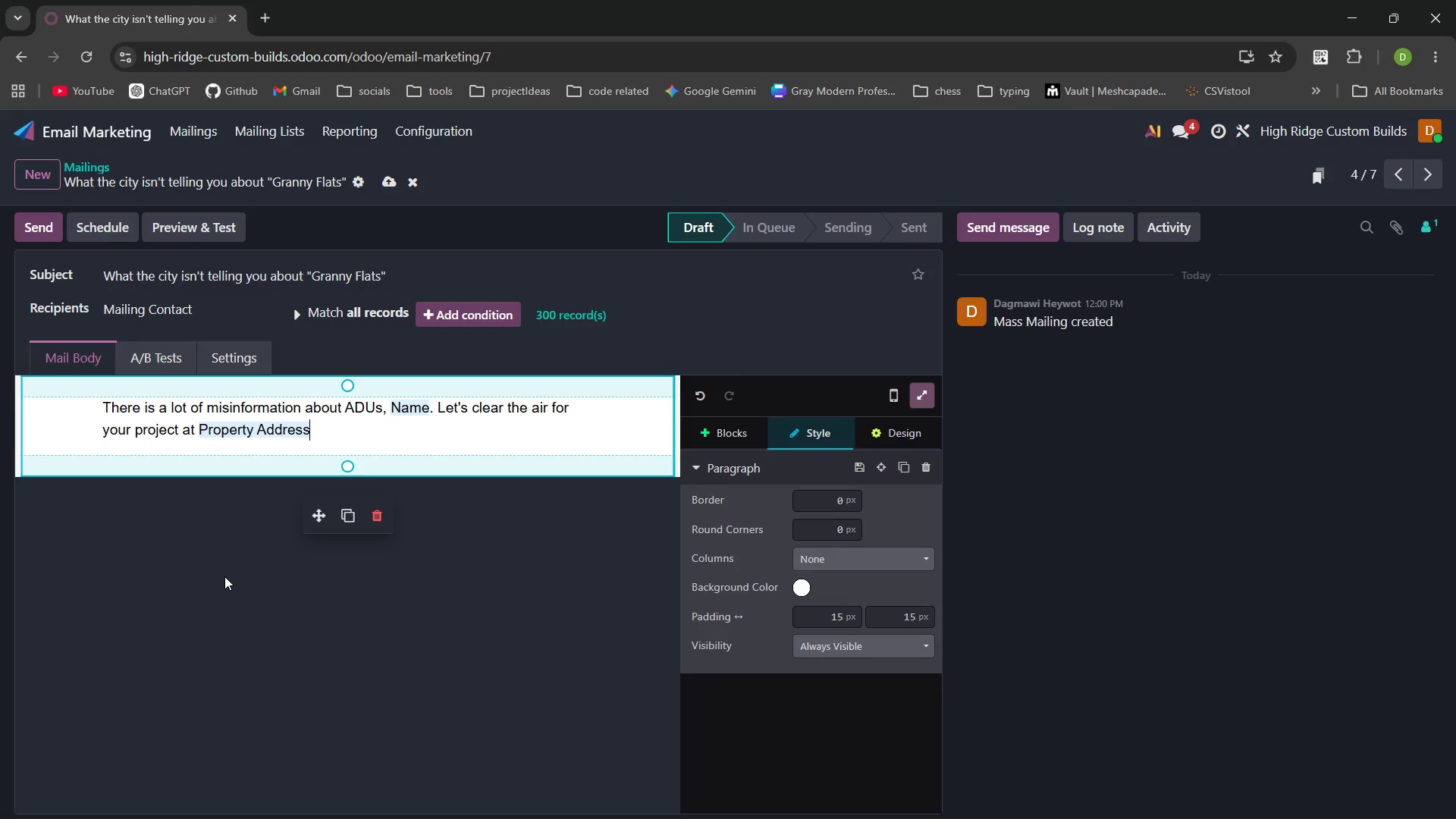 
key(Shift+Semicolon)
 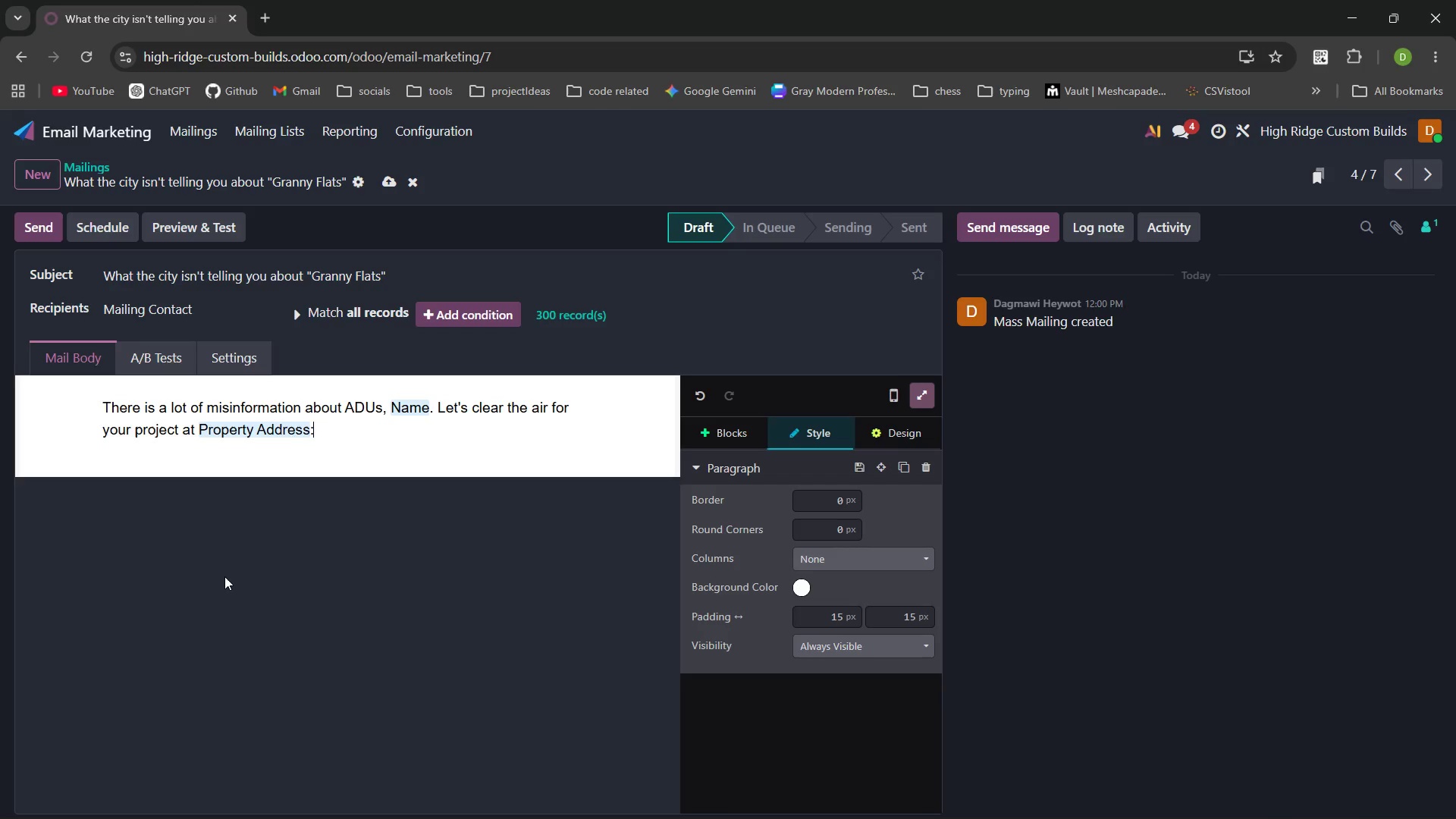 
type(* Fi)
 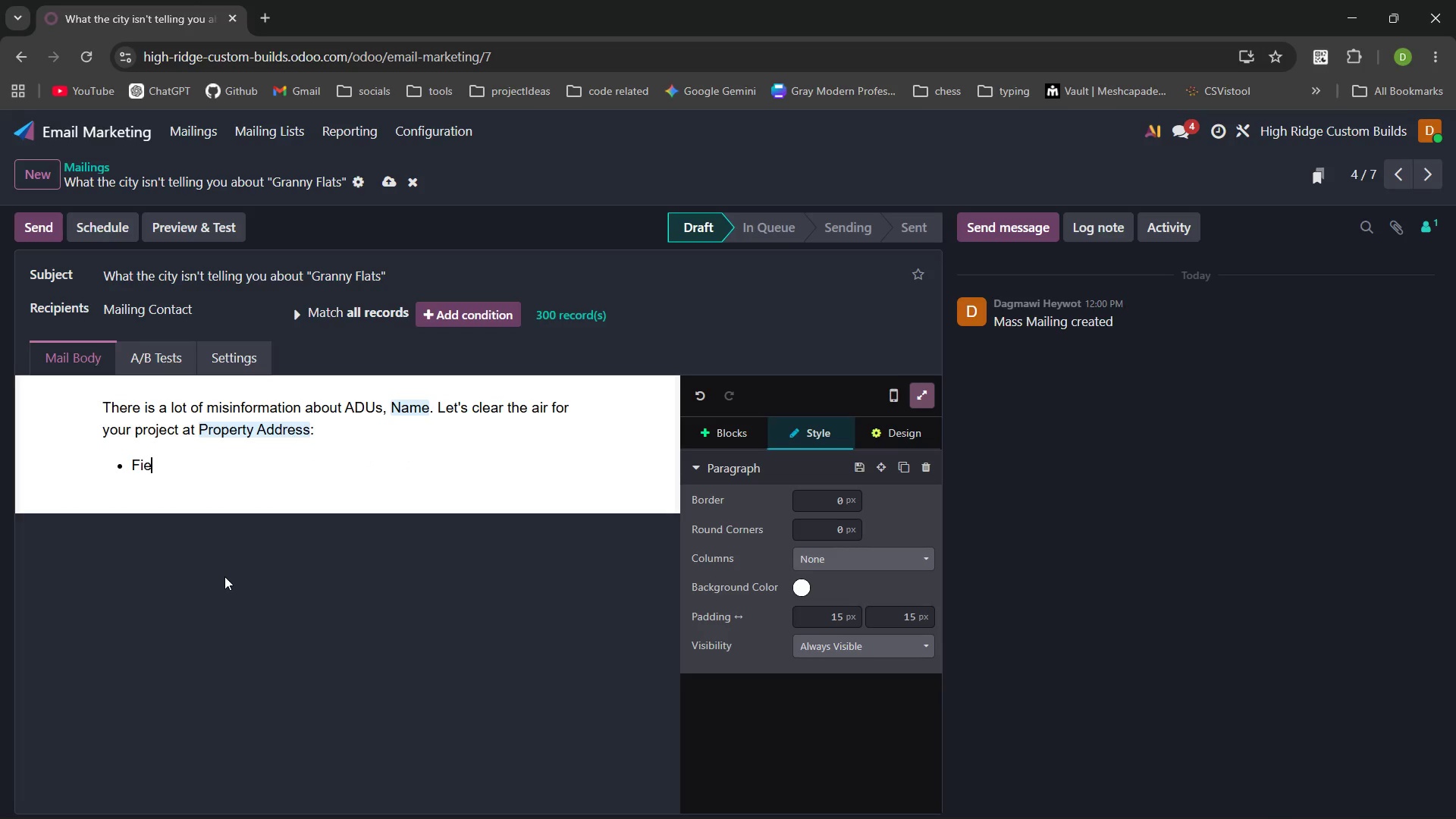 
hold_key(key=E, duration=10.03)
 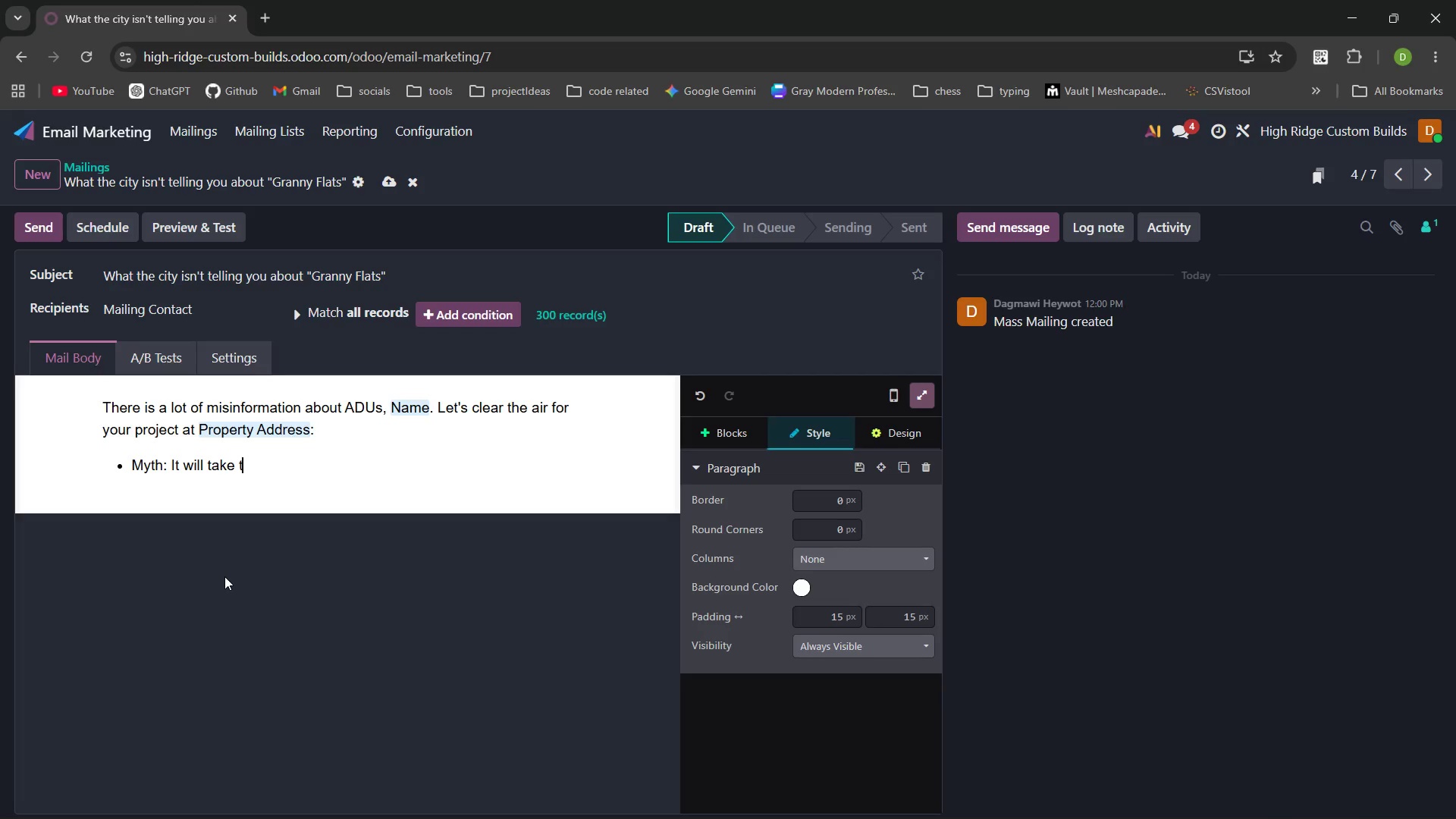 
key(Control+Home)
 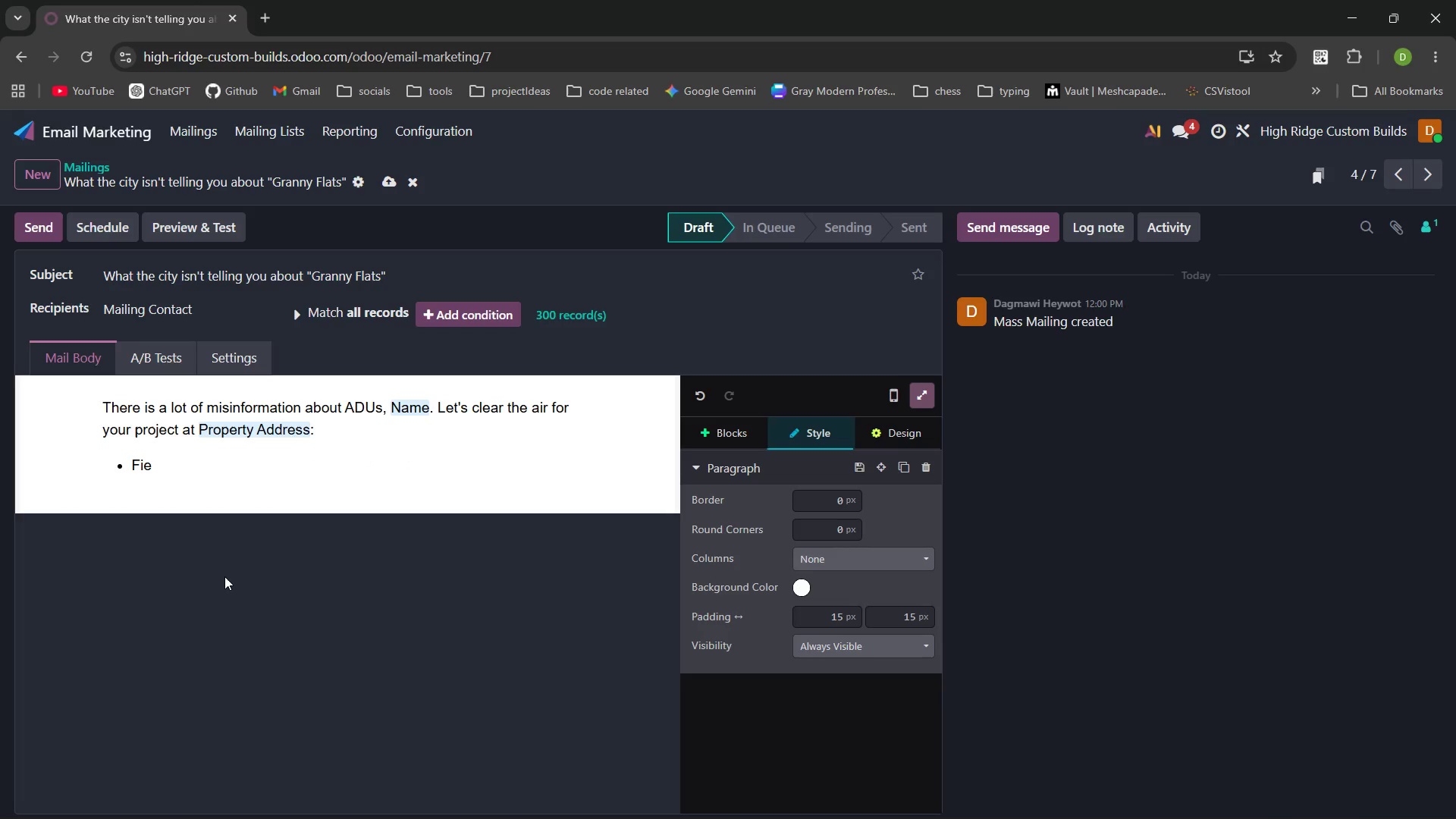 
key(Control+Backspace)
 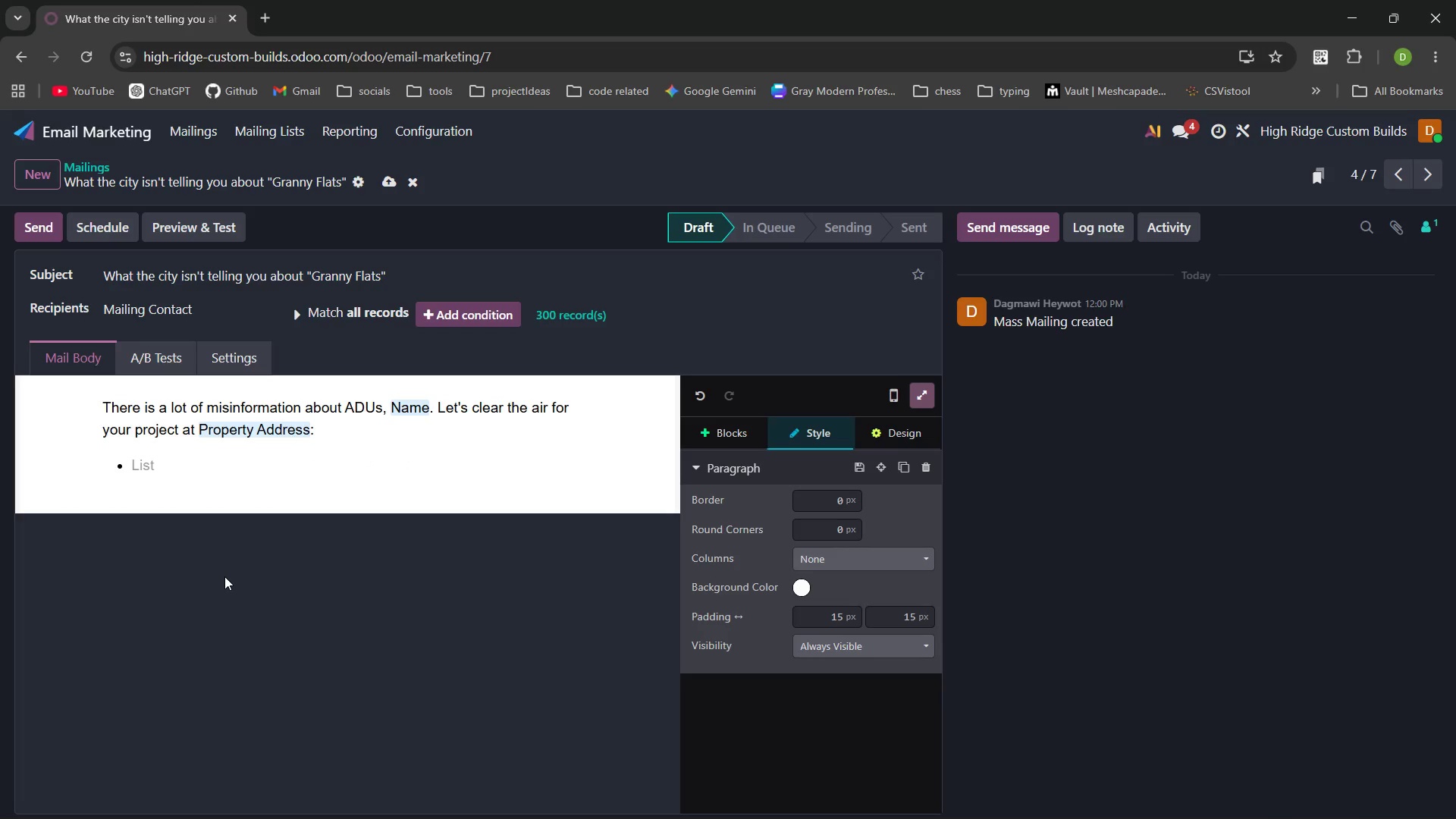 
type(Myth: It will tak two years to get a permi. )
 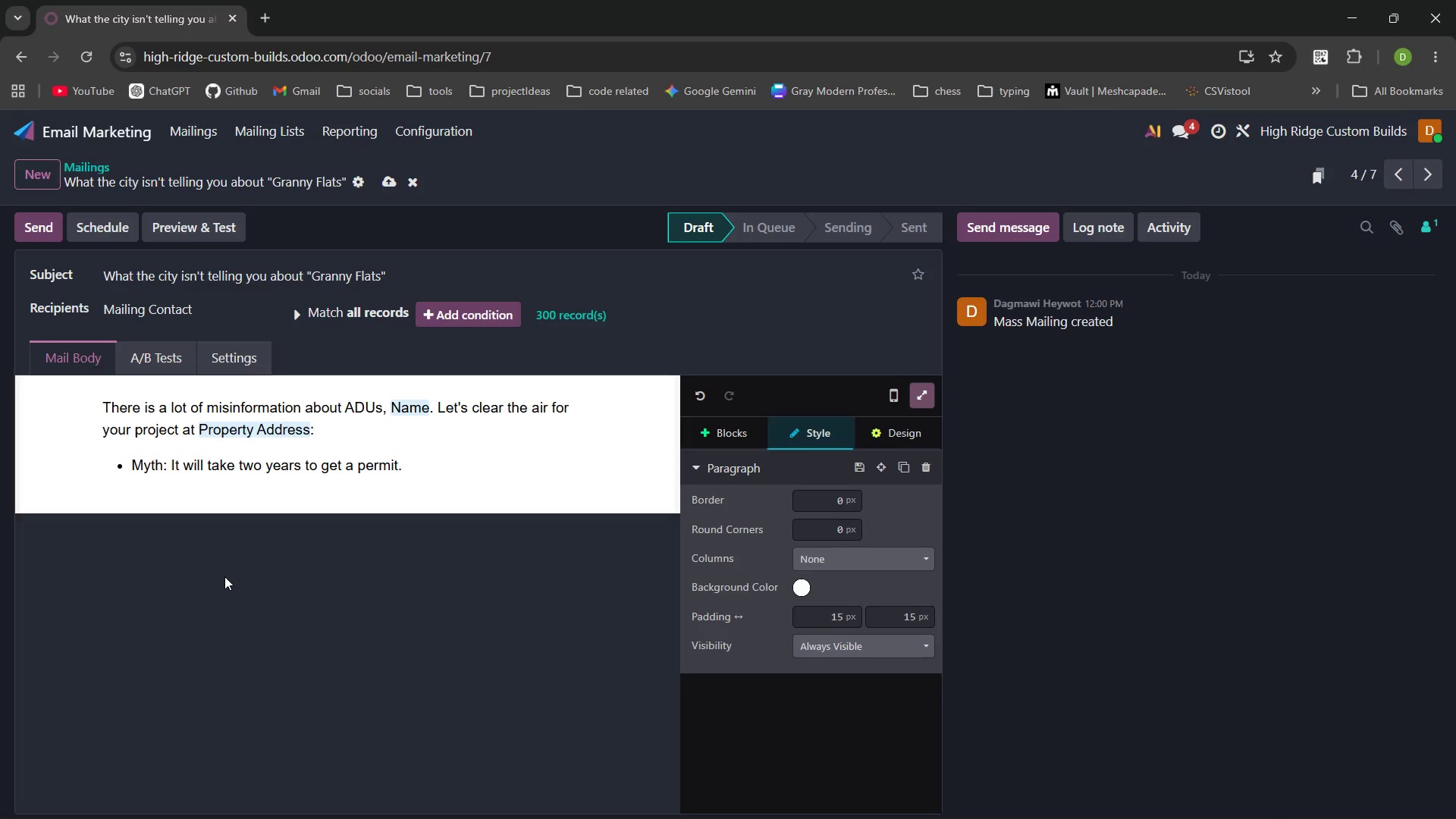 
 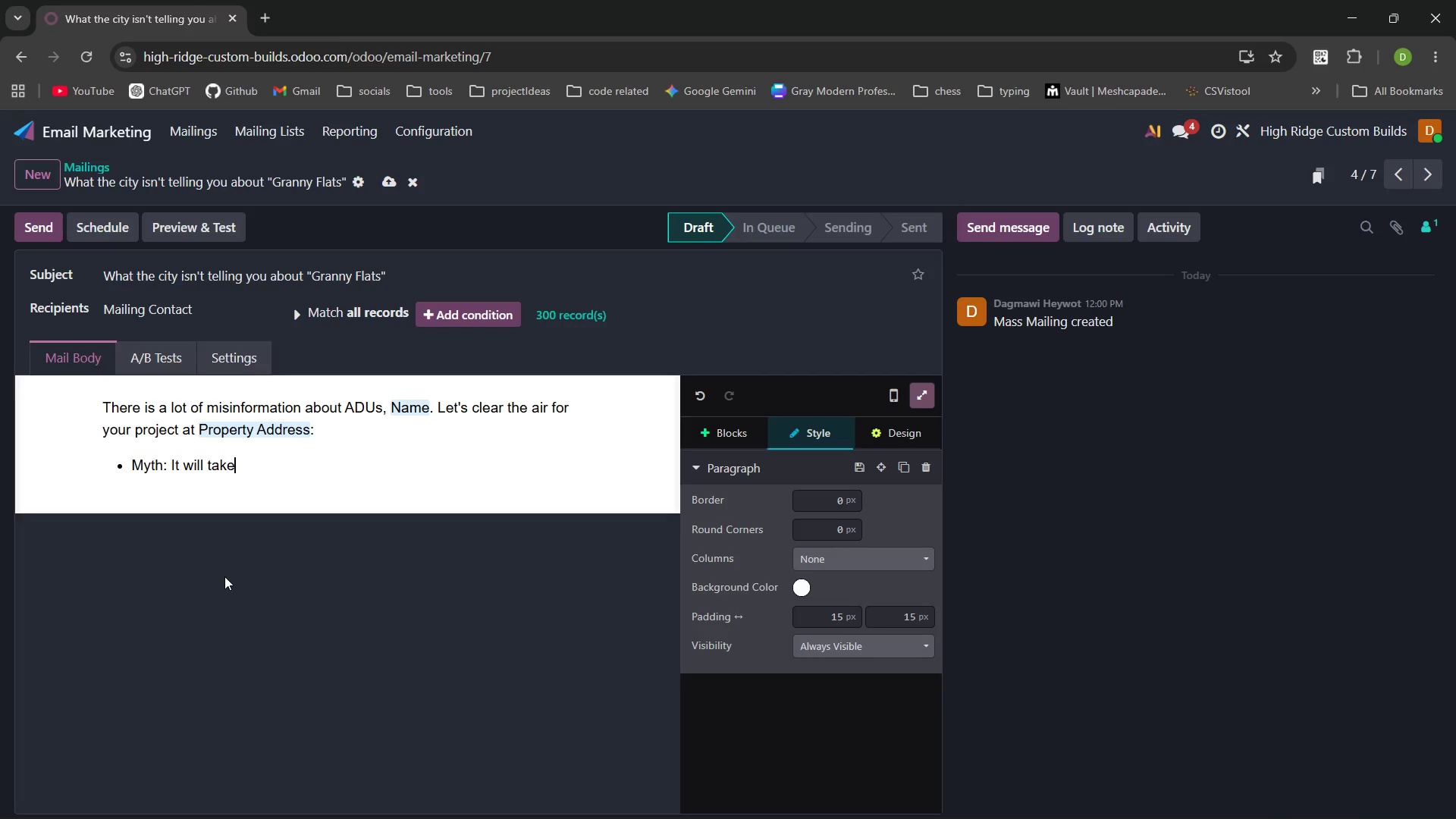 
hold_key(key=T, duration=6.31)
 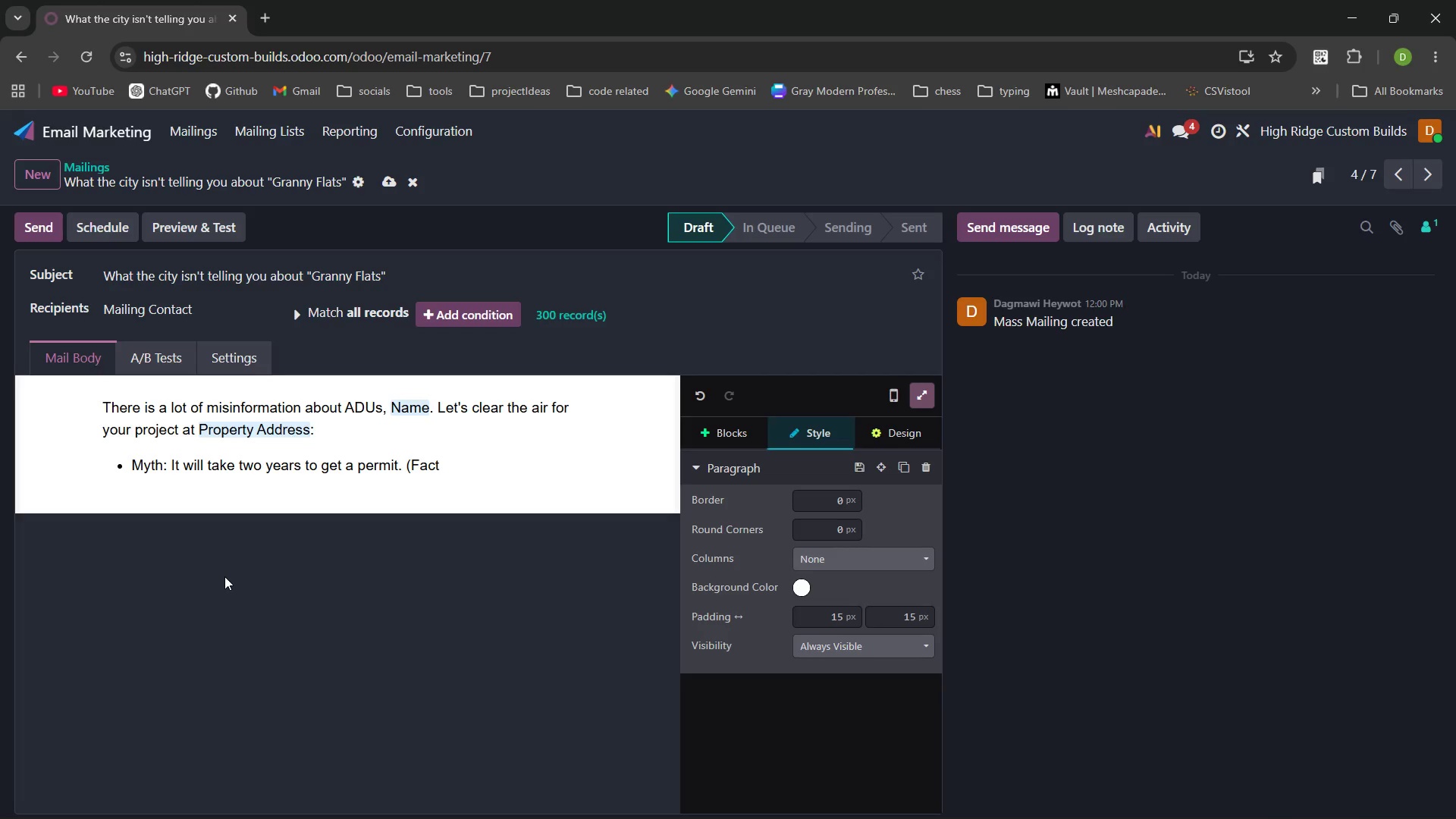 
type((Fac Our Odoo-tracked workflow cuts this i)
key(Backspace)
type(to months.))
key(Backspace)
key(Backspace)
type().)
 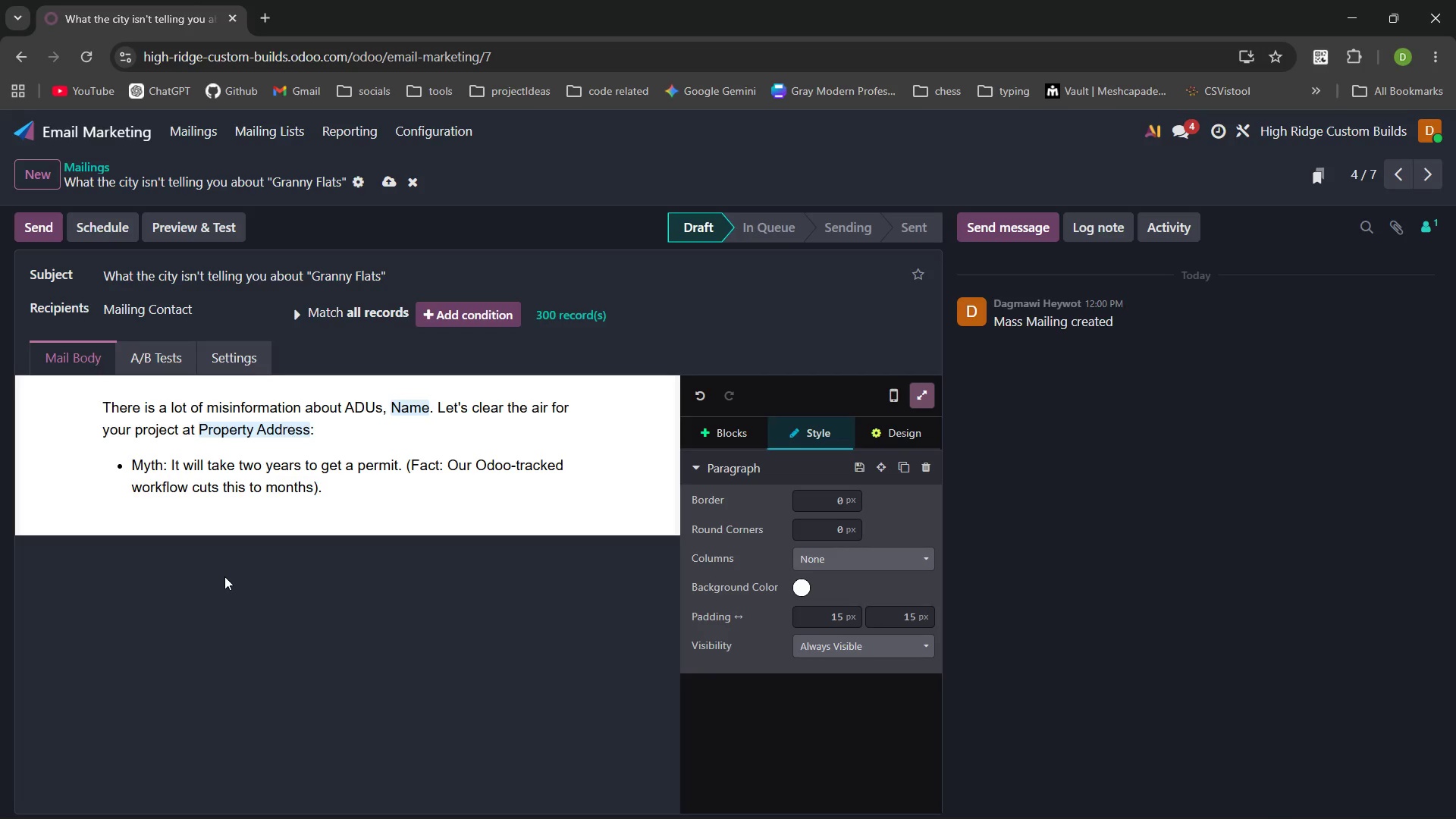 
key(Enter)
 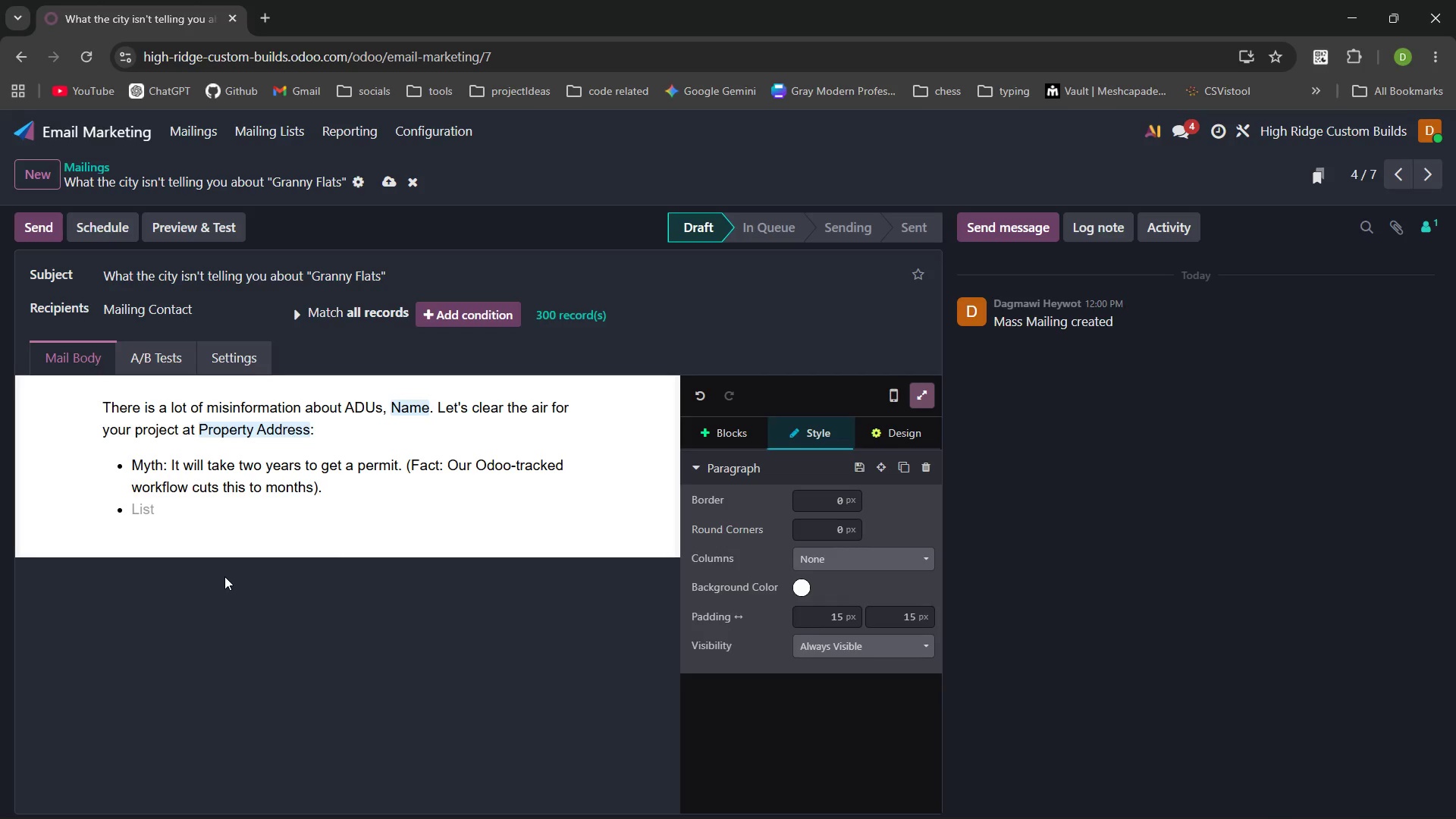 
type(Myth)
 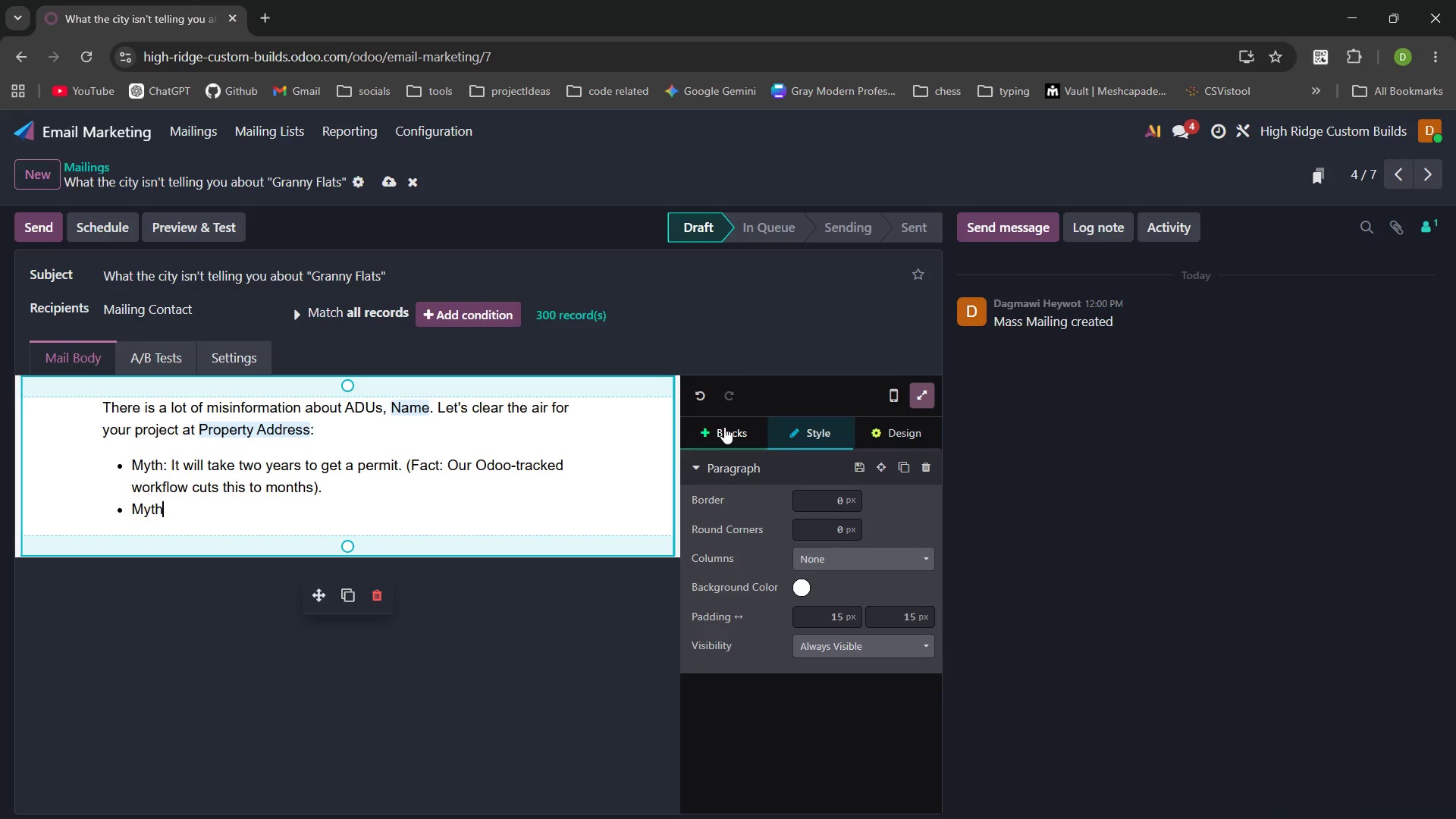 
wait(12.91)
 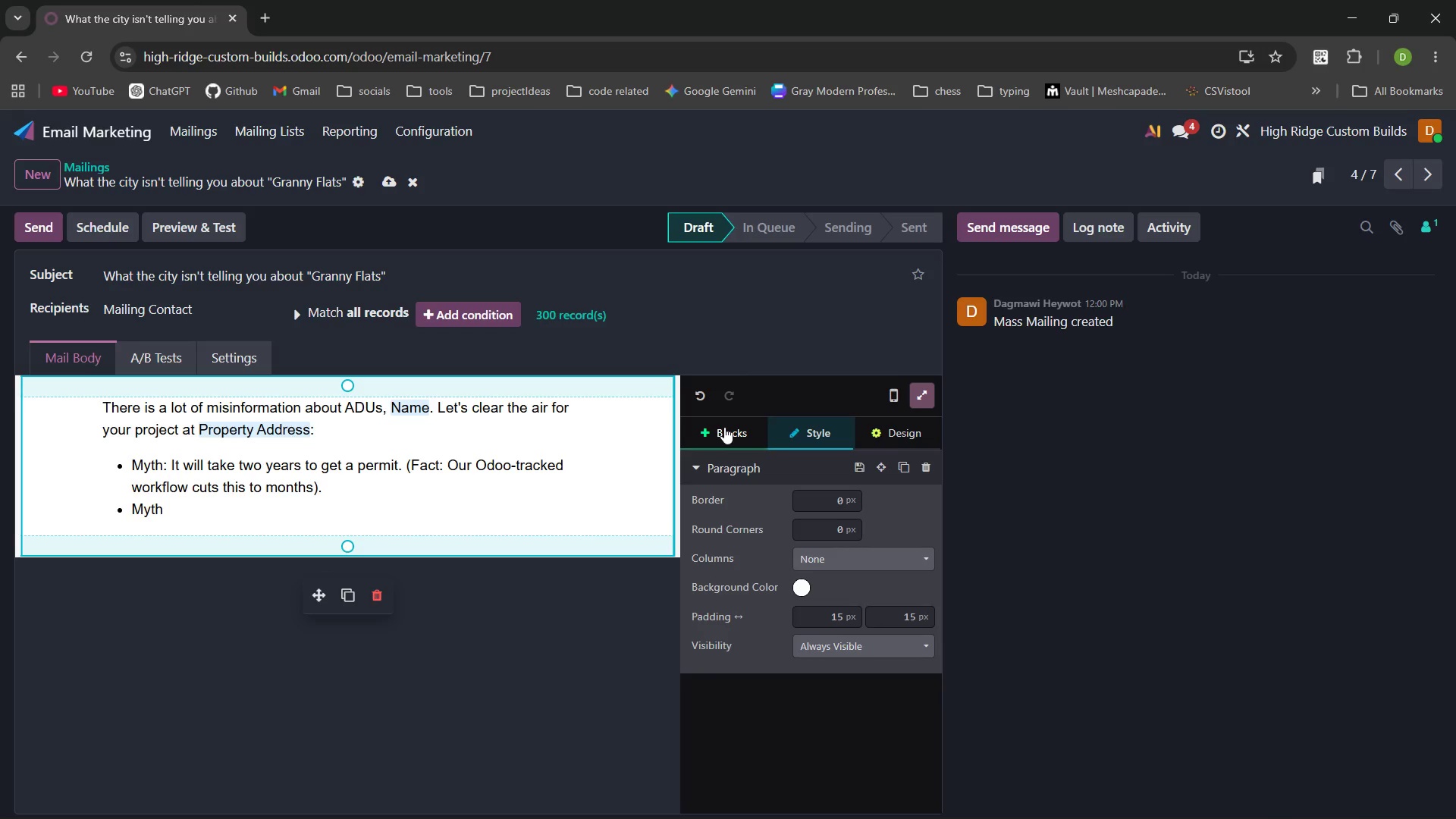 
type(: I'll lose all my back )
key(Backspace)
type(yard space (Fat: Our compact footprints are s)
key(Backspace)
type(desgned to maxmize your garden.)
key(Backspace)
type().)
 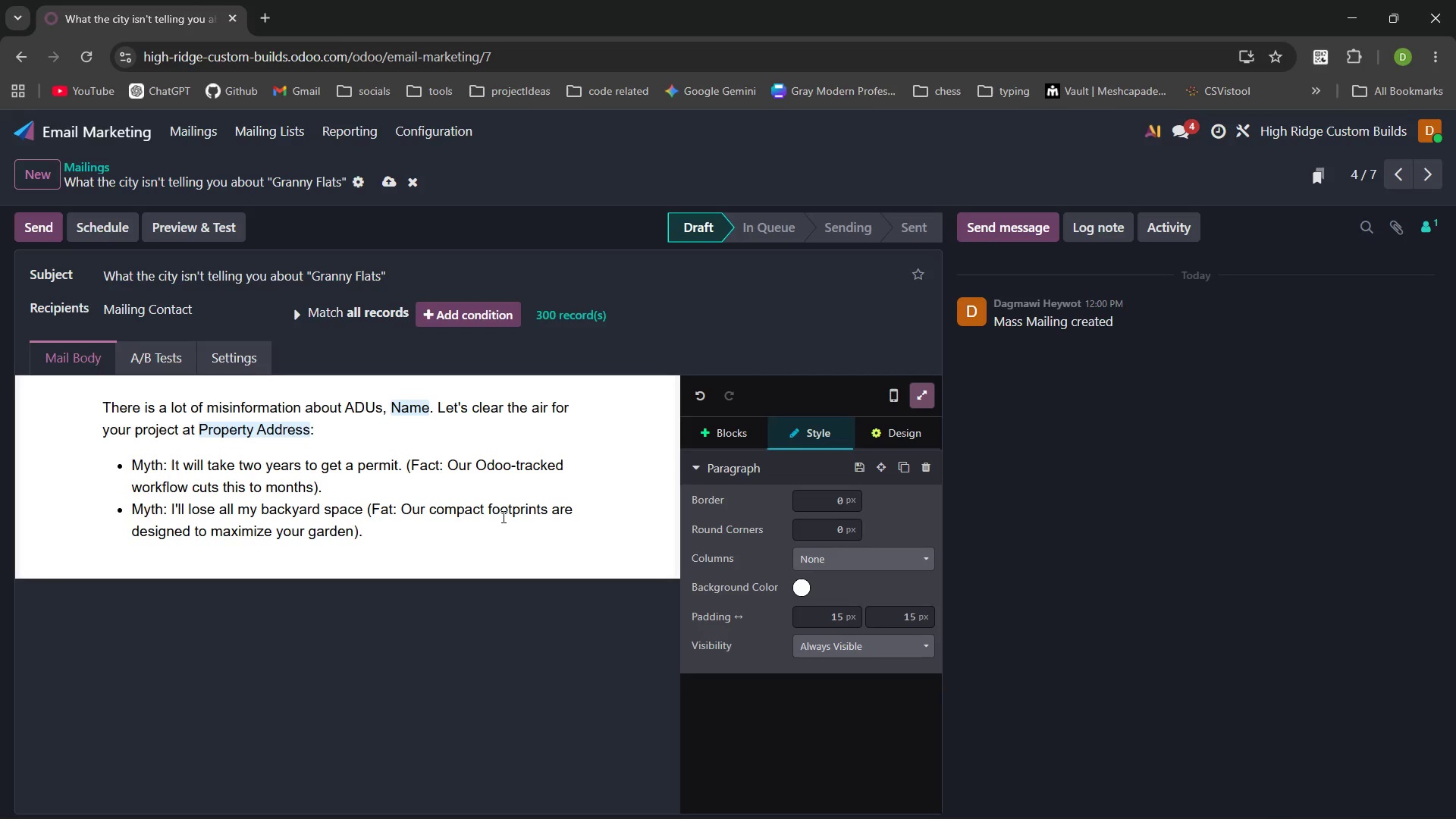 
wait(20.62)
 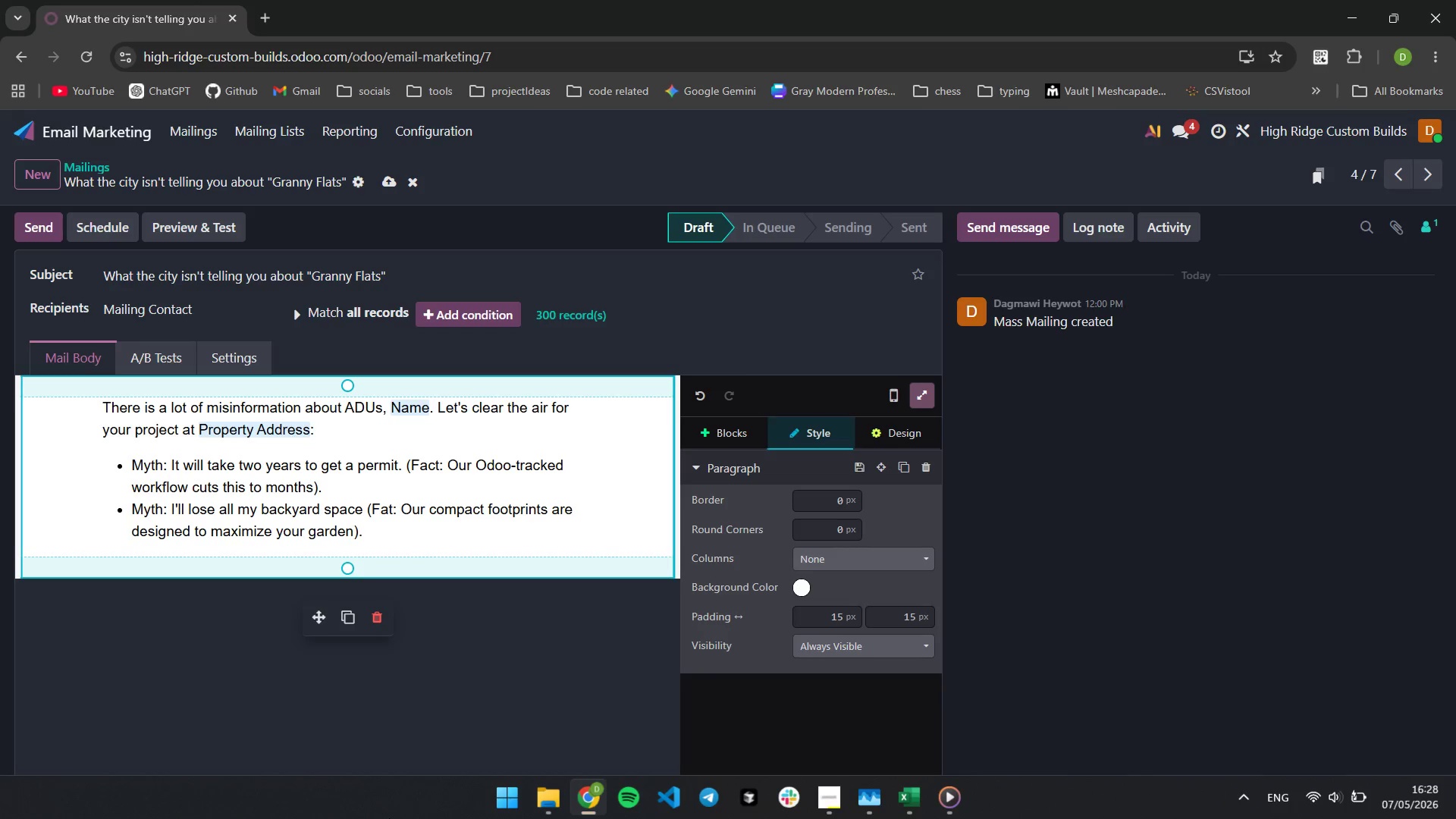 
left_click([956, 202])